 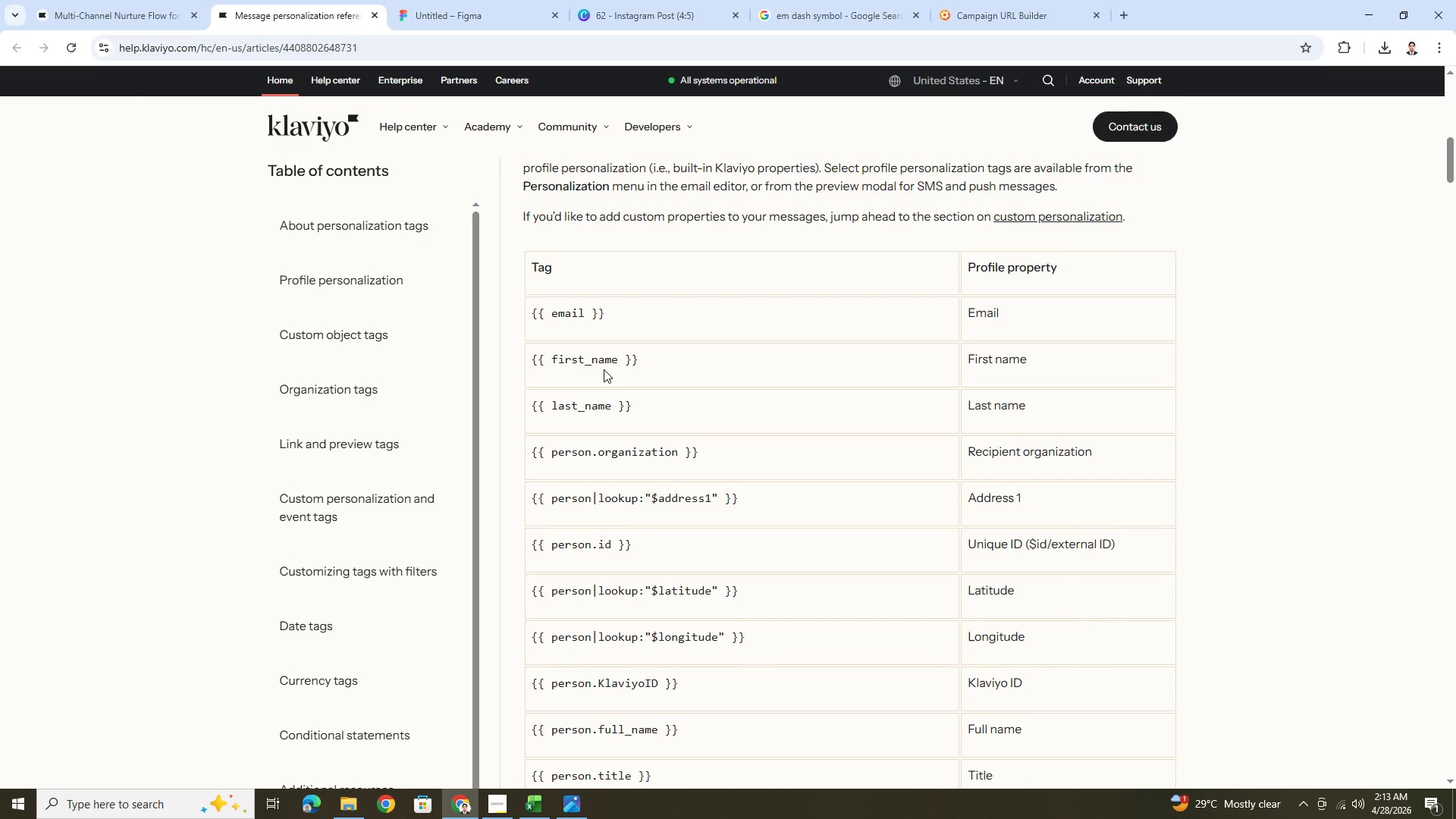 
left_click_drag(start_coordinate=[532, 359], to_coordinate=[656, 360])
 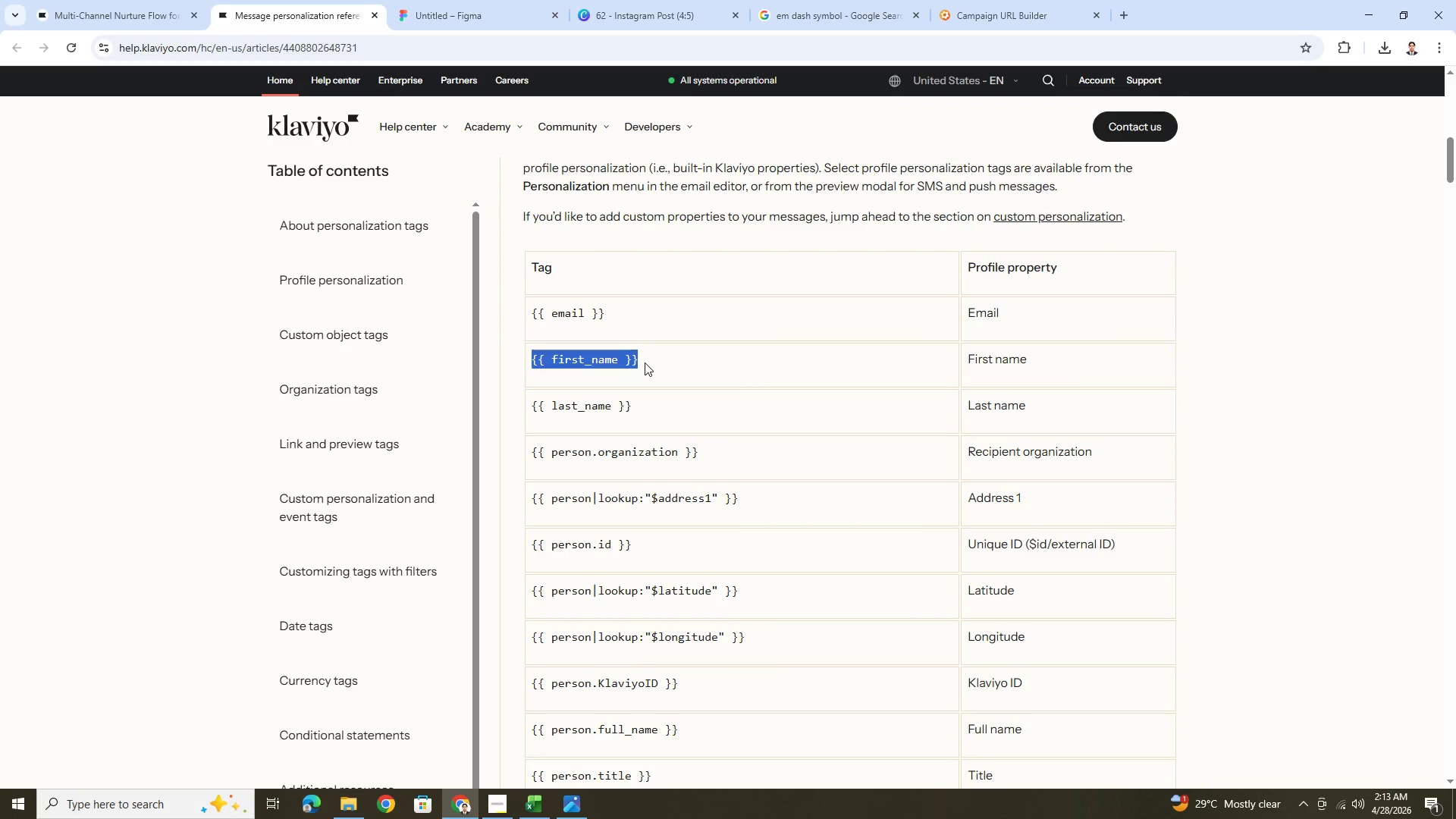 
key(Control+C)
 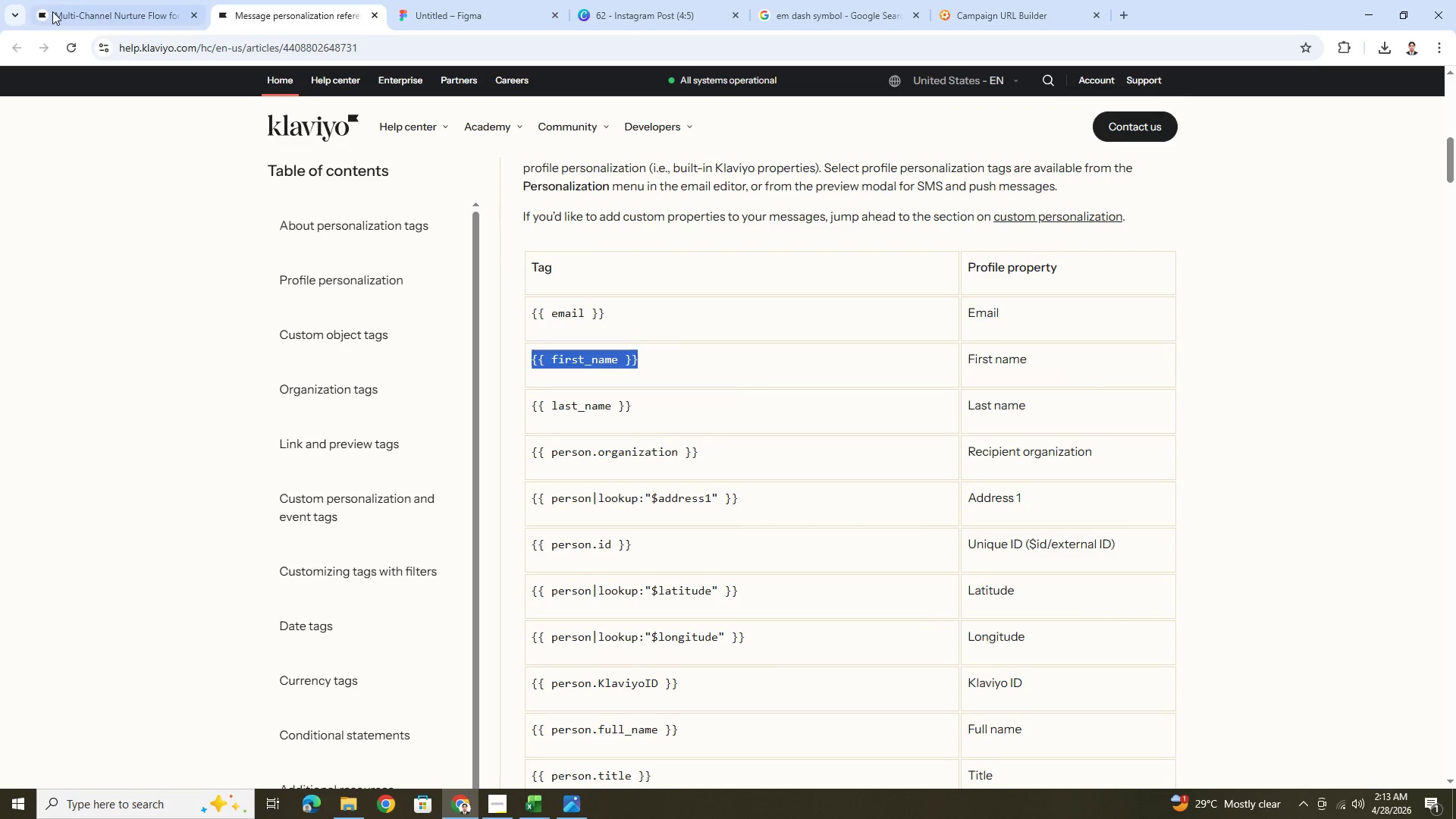 
left_click([117, 0])
 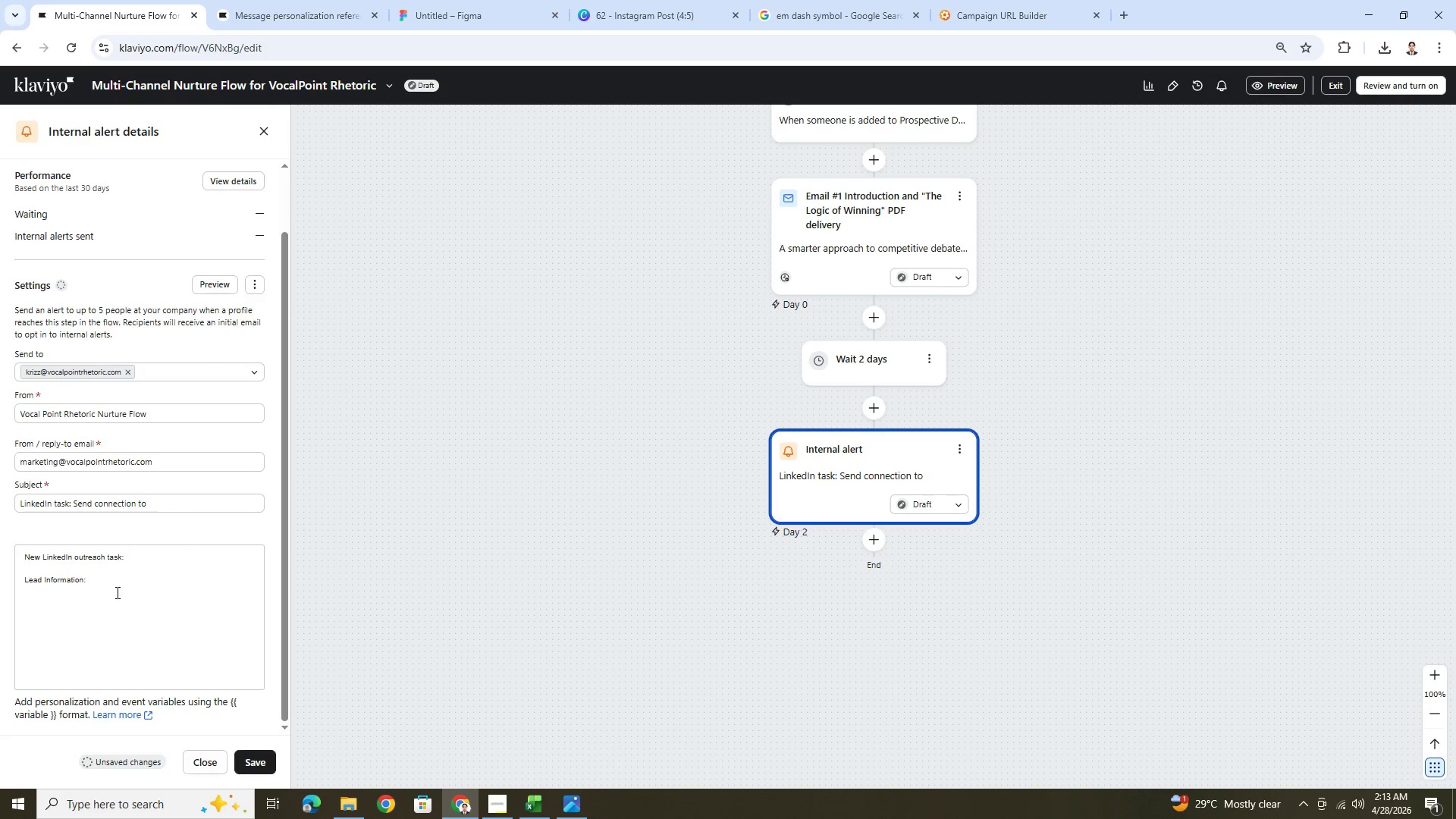 
left_click([118, 592])
 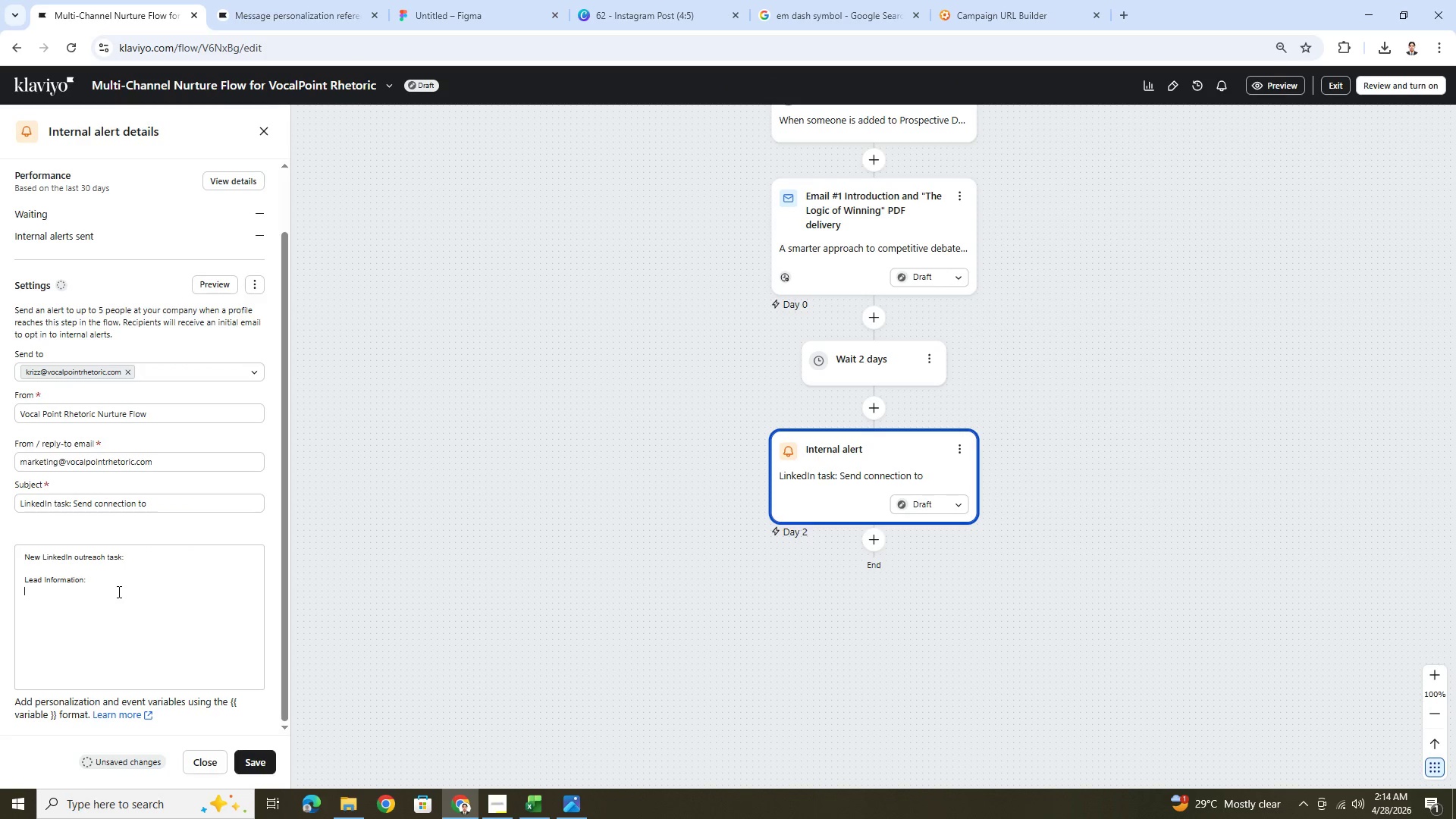 
key(Control+V)
 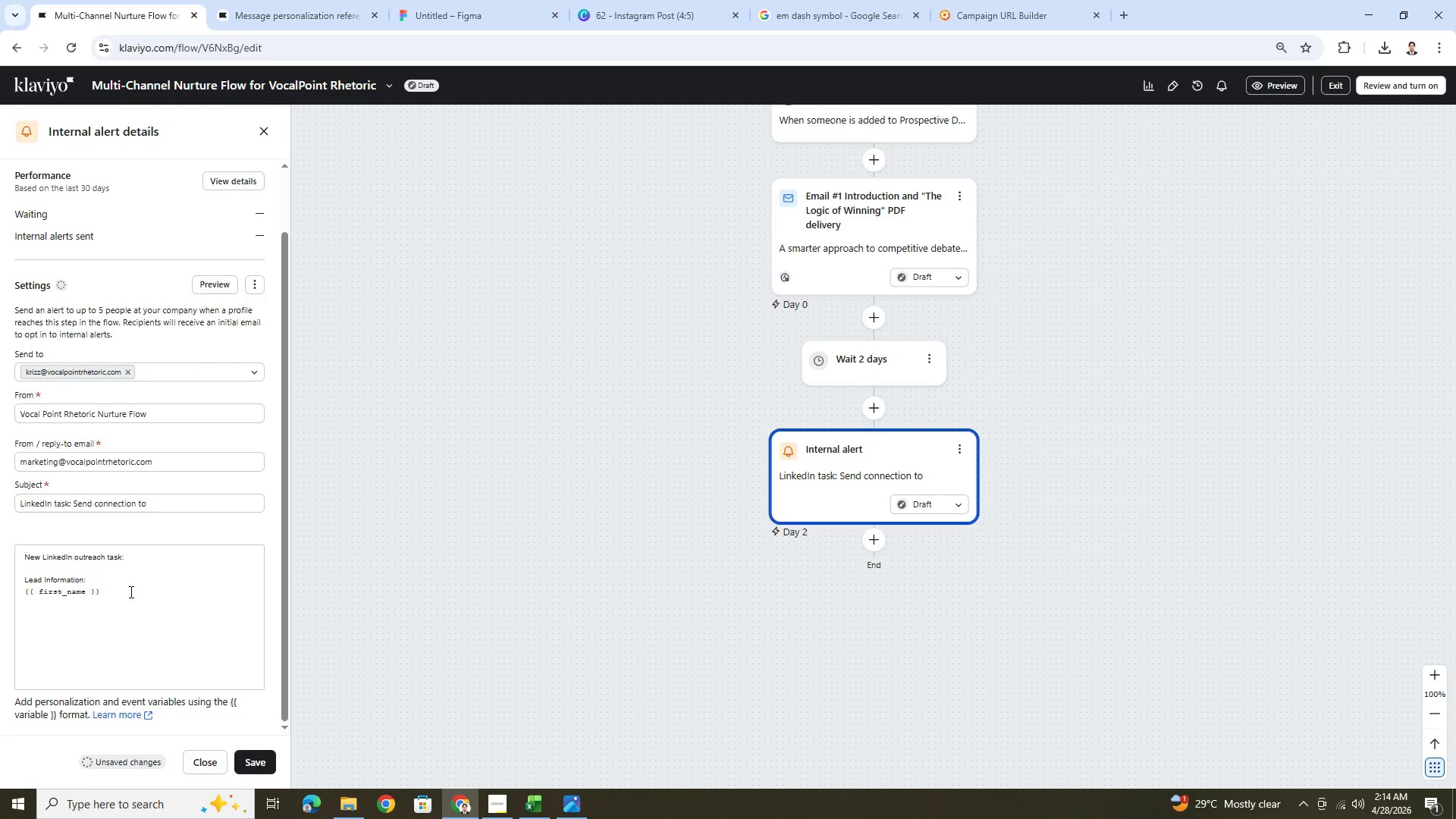 
key(Enter)
 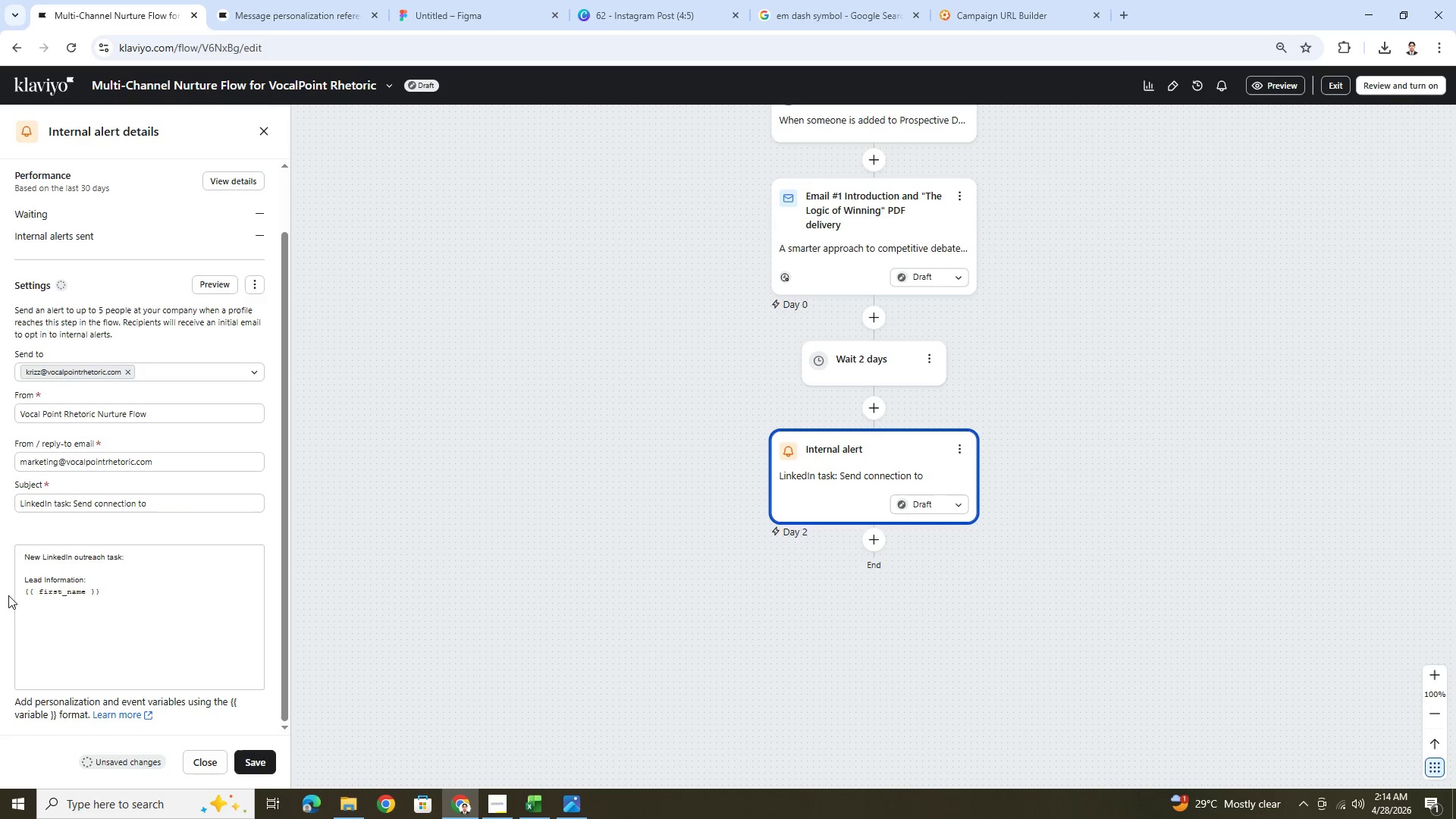 
left_click([24, 591])
 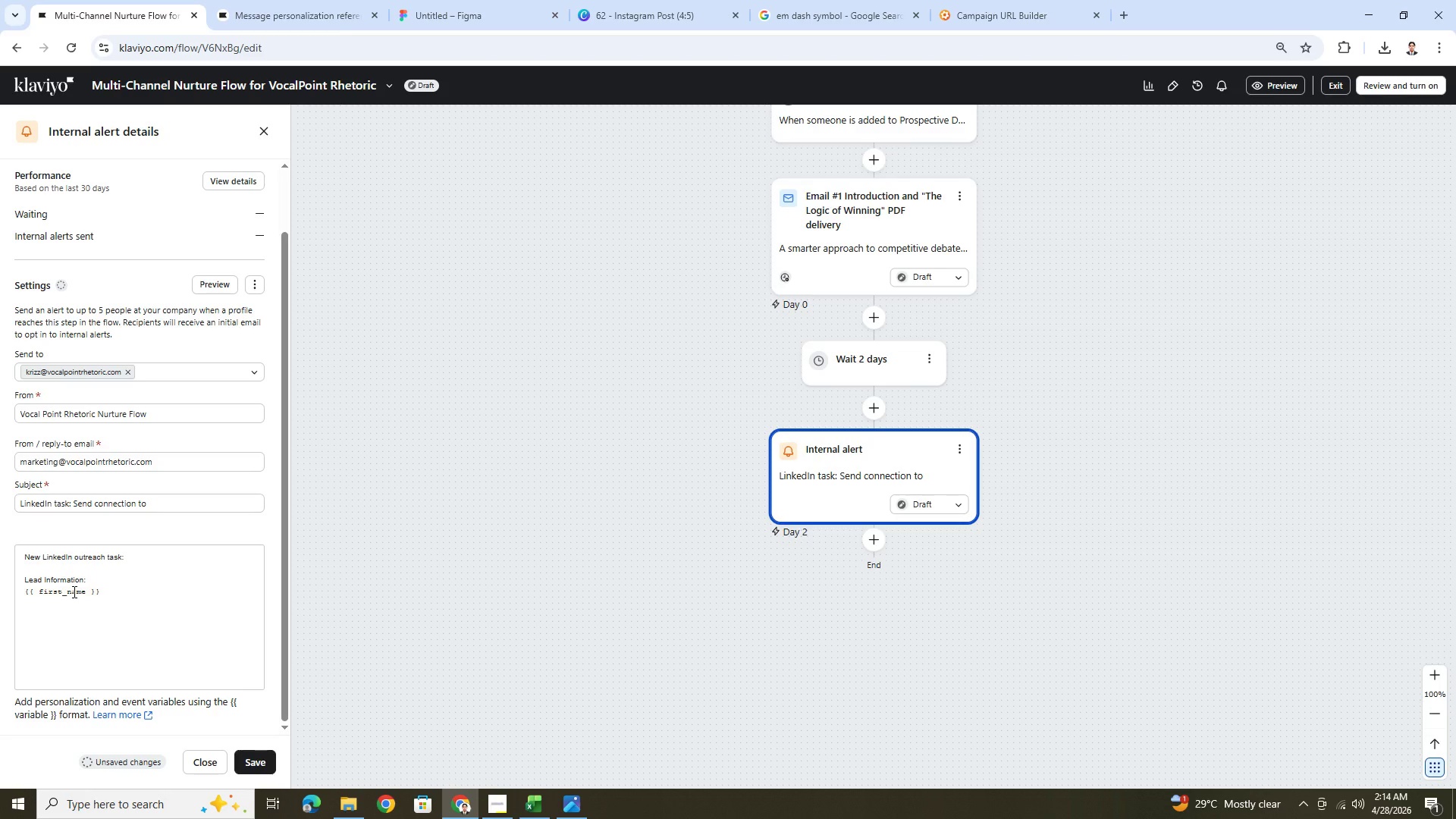 
type(First na)
key(Backspace)
key(Backspace)
type(Name: )
 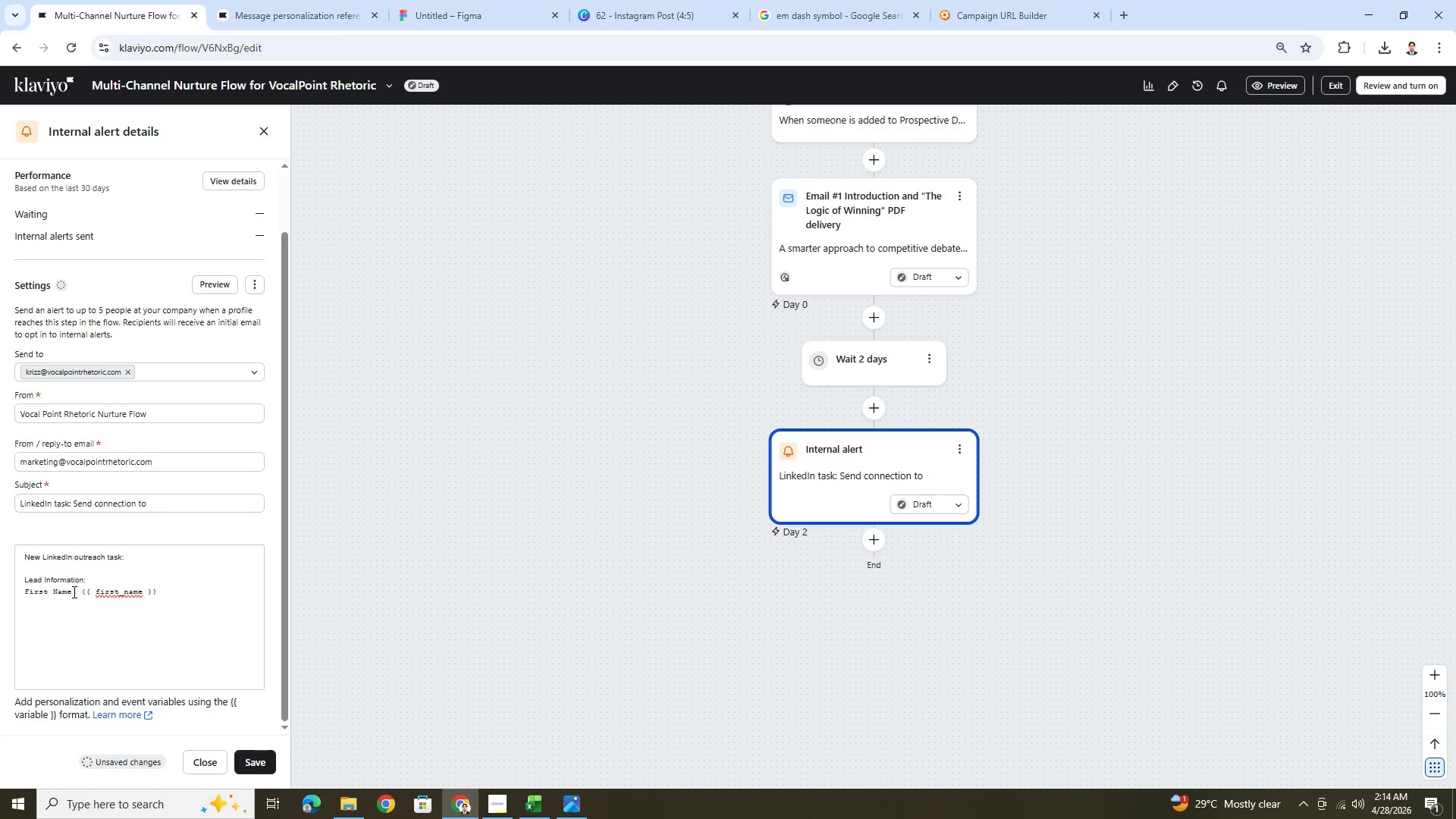 
left_click_drag(start_coordinate=[74, 592], to_coordinate=[24, 595])
 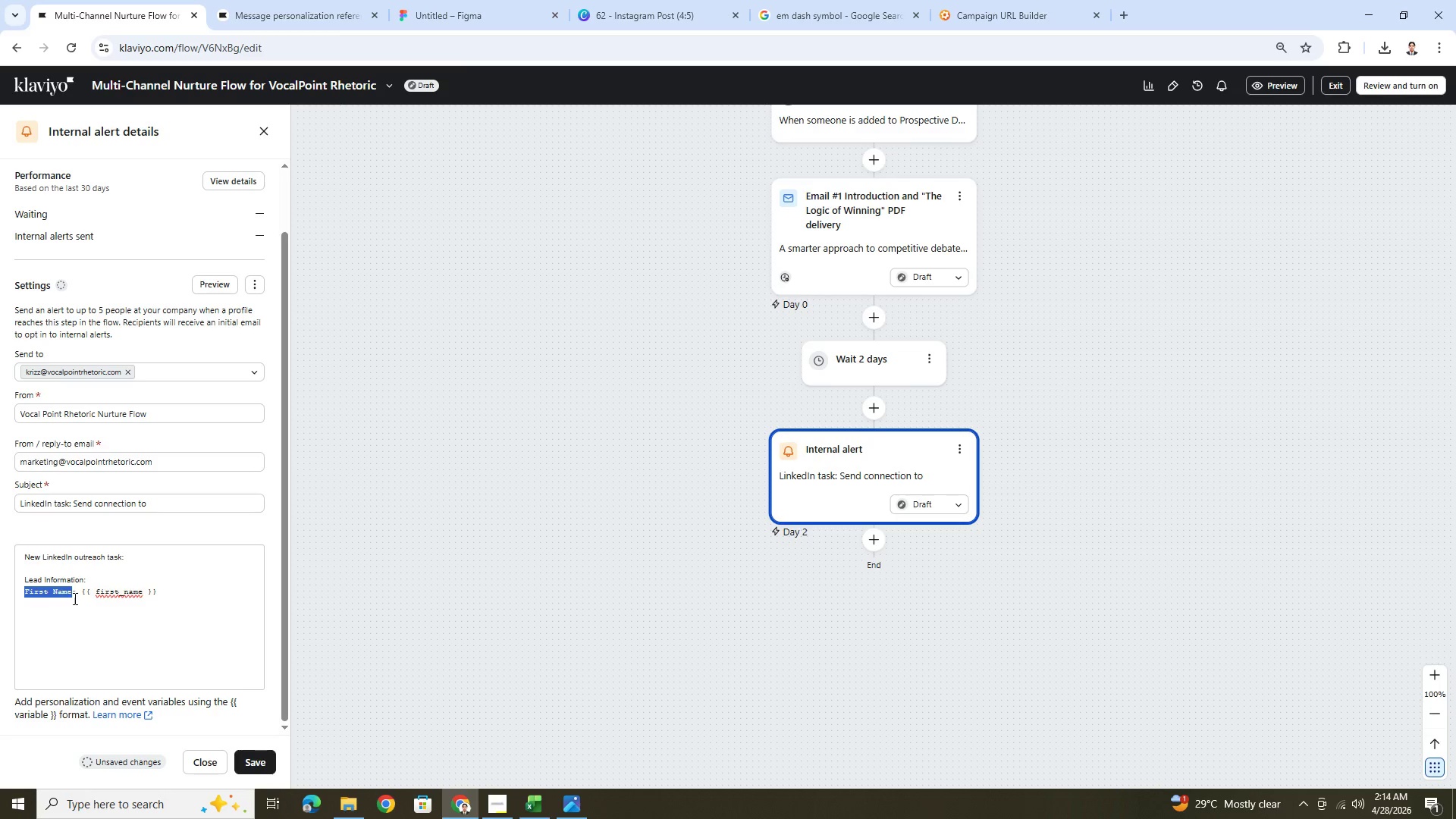 
left_click([75, 594])
 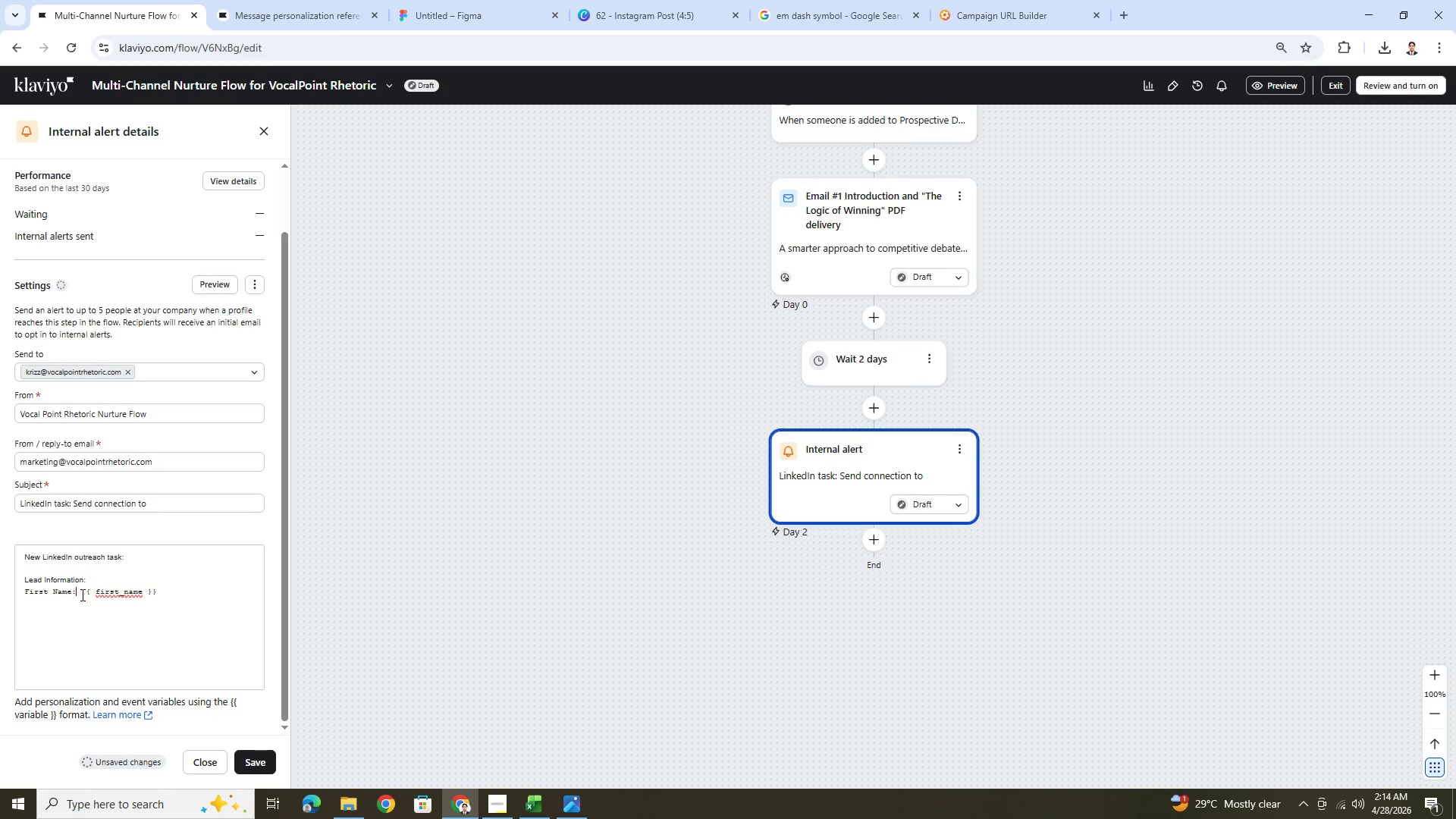 
hold_key(key=Backspace, duration=0.77)
 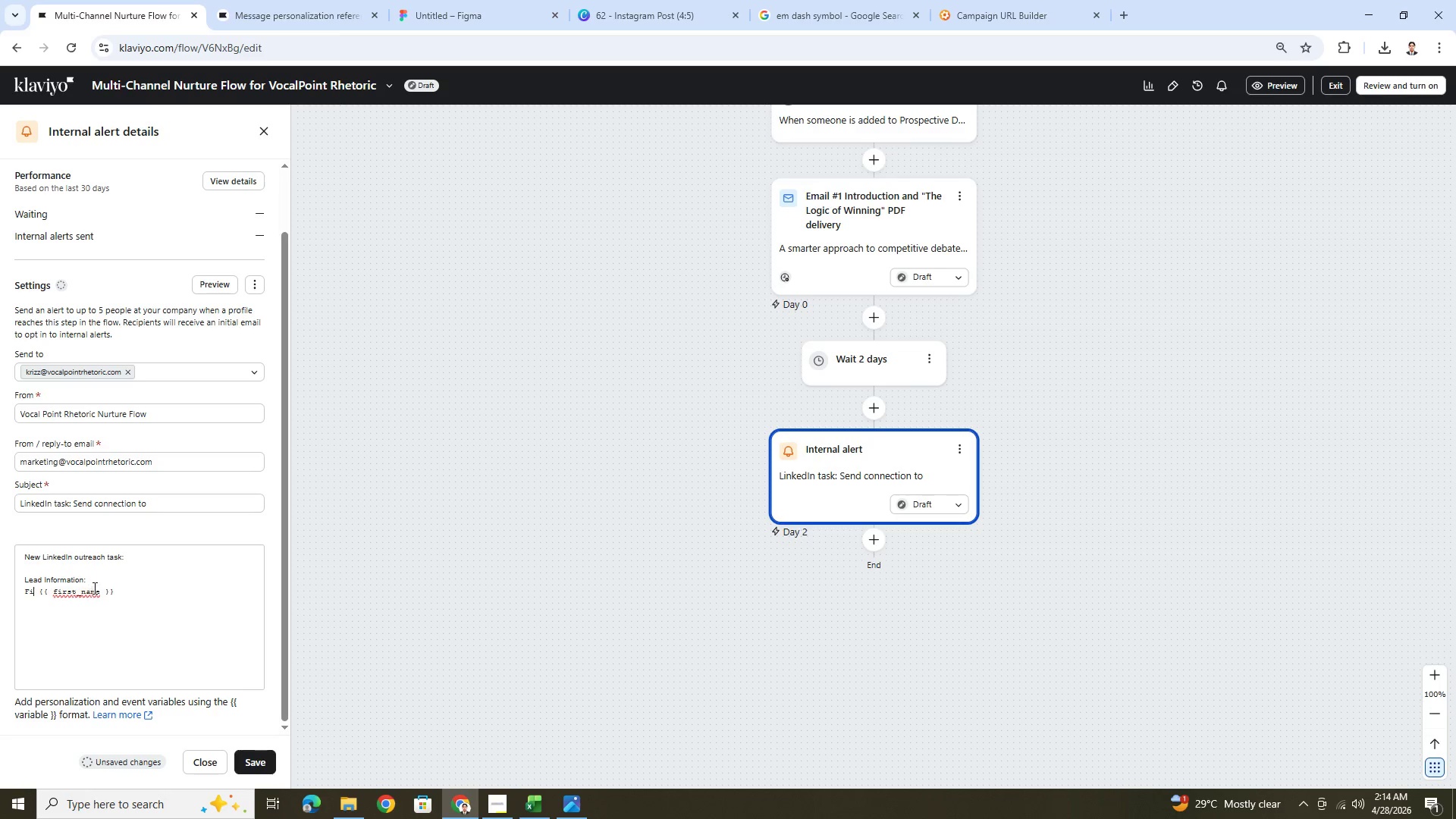 
key(Backspace)
 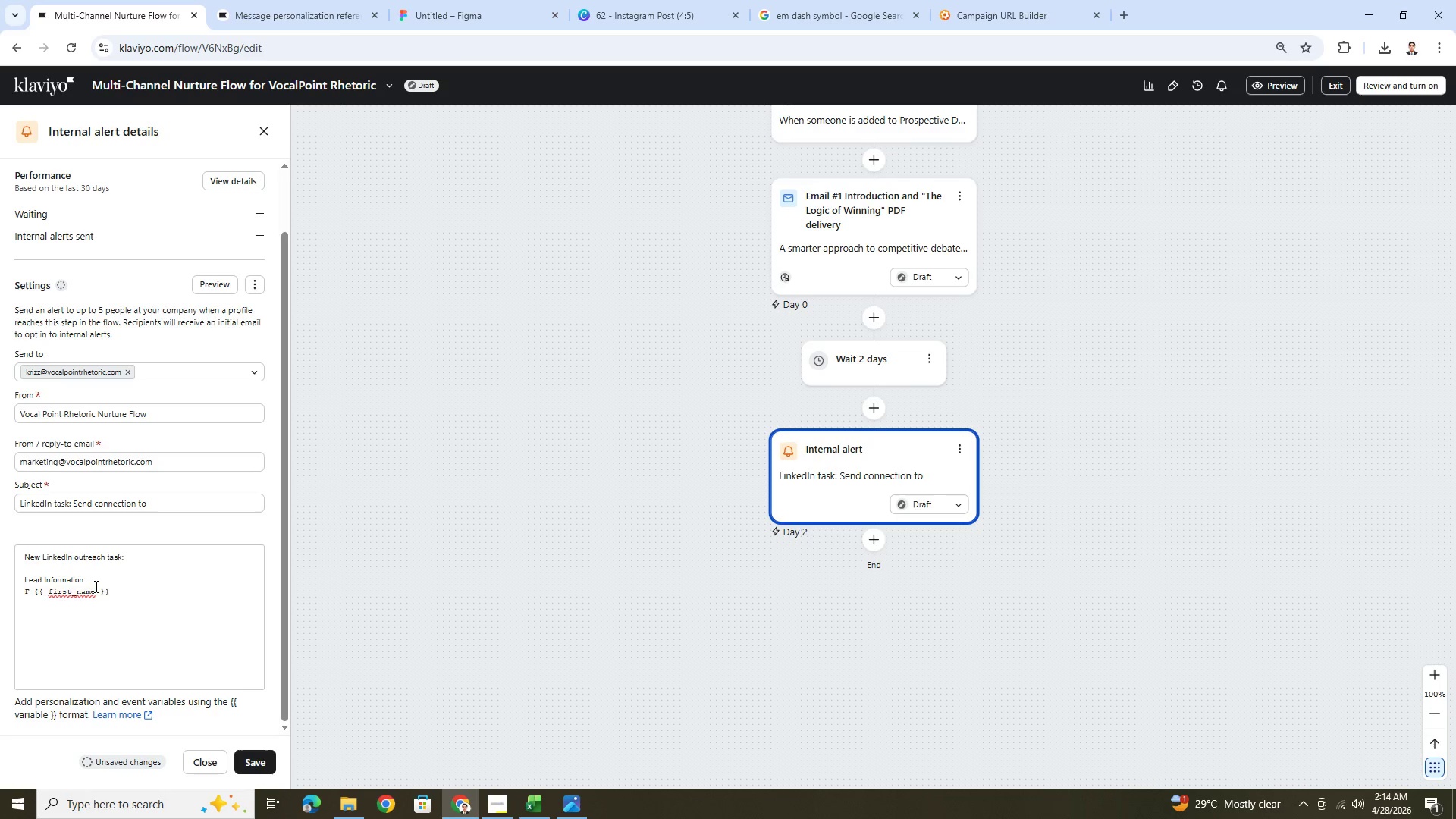 
key(Backspace)
 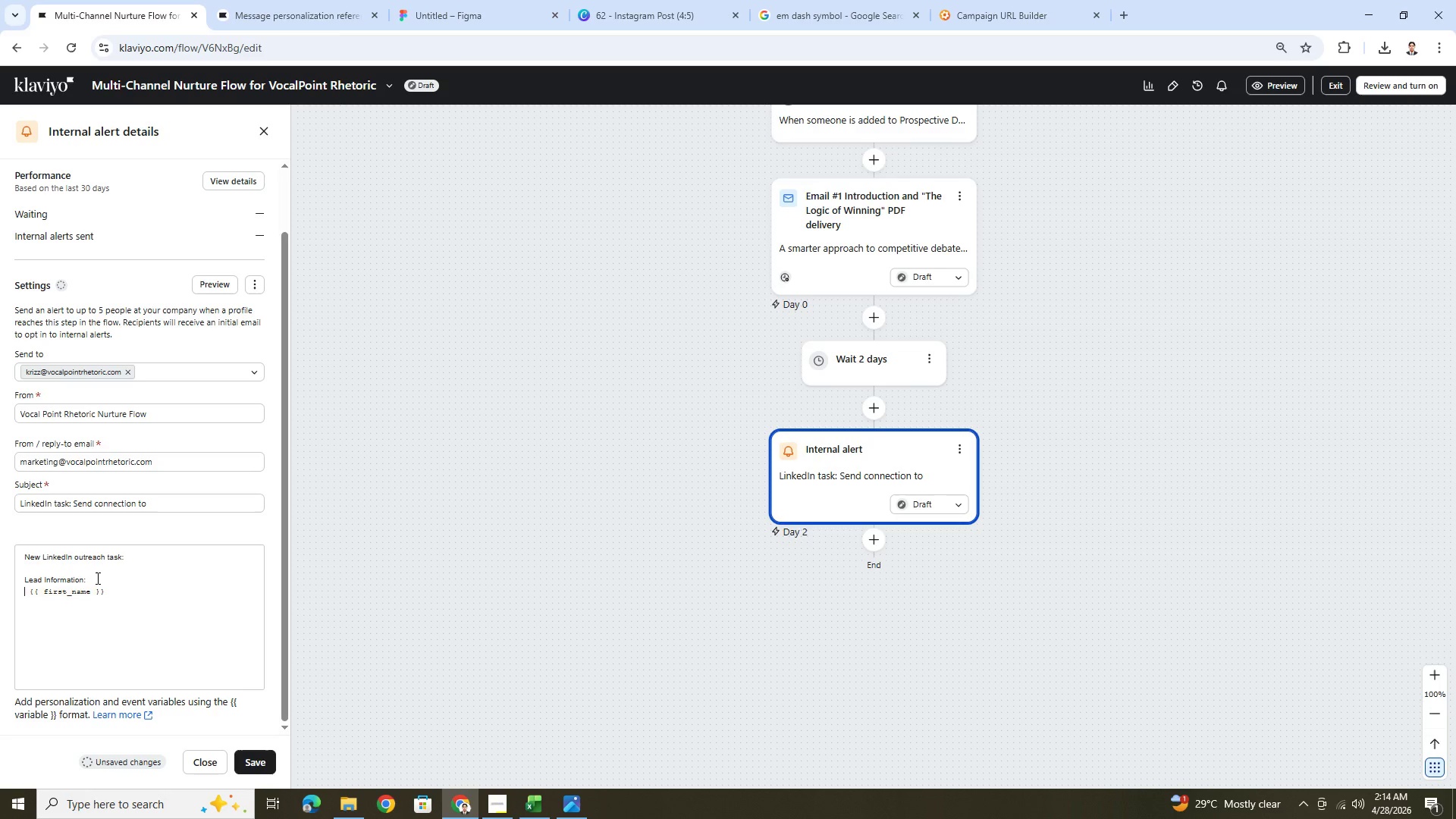 
left_click([96, 578])
 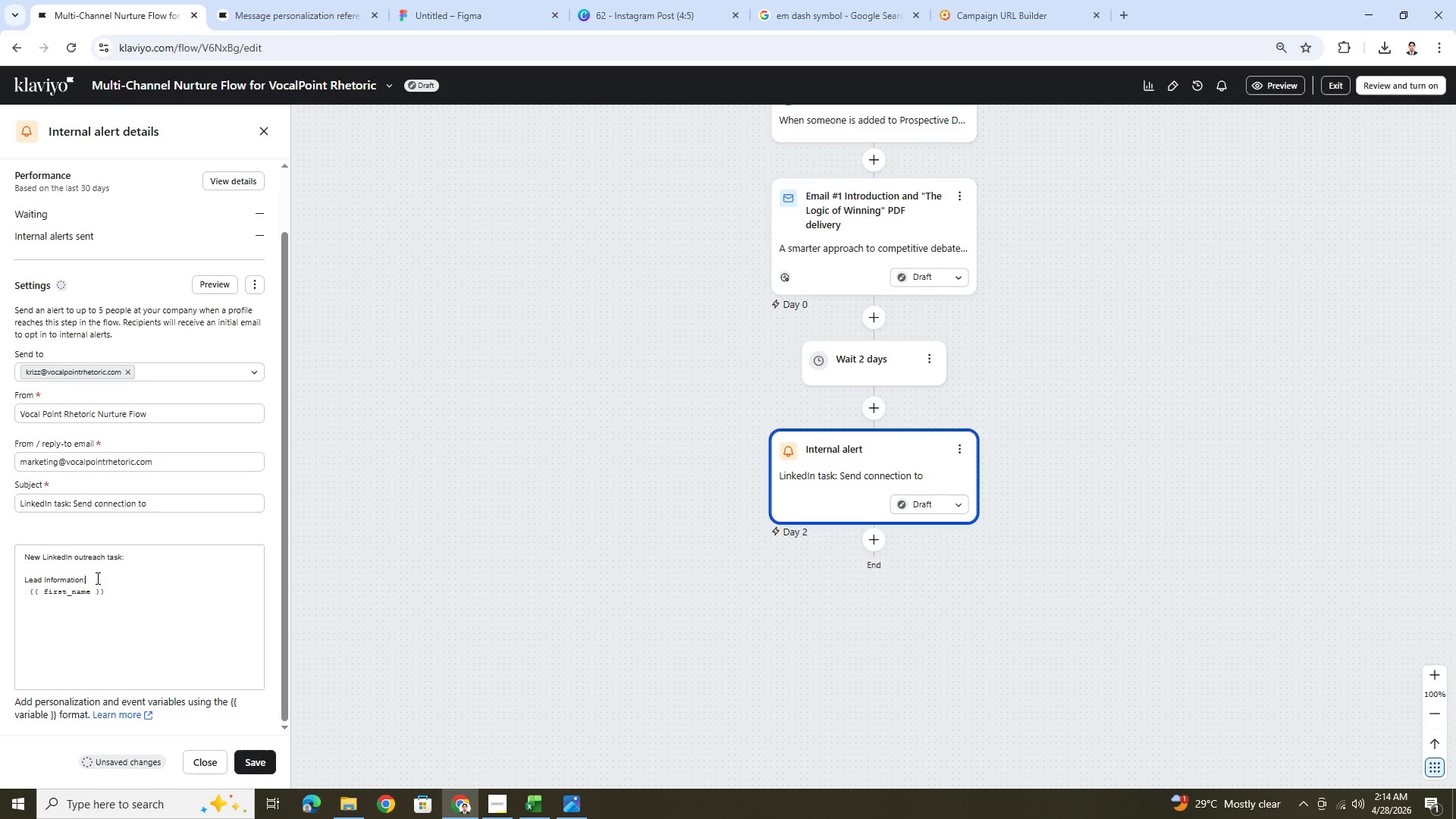 
key(Enter)
 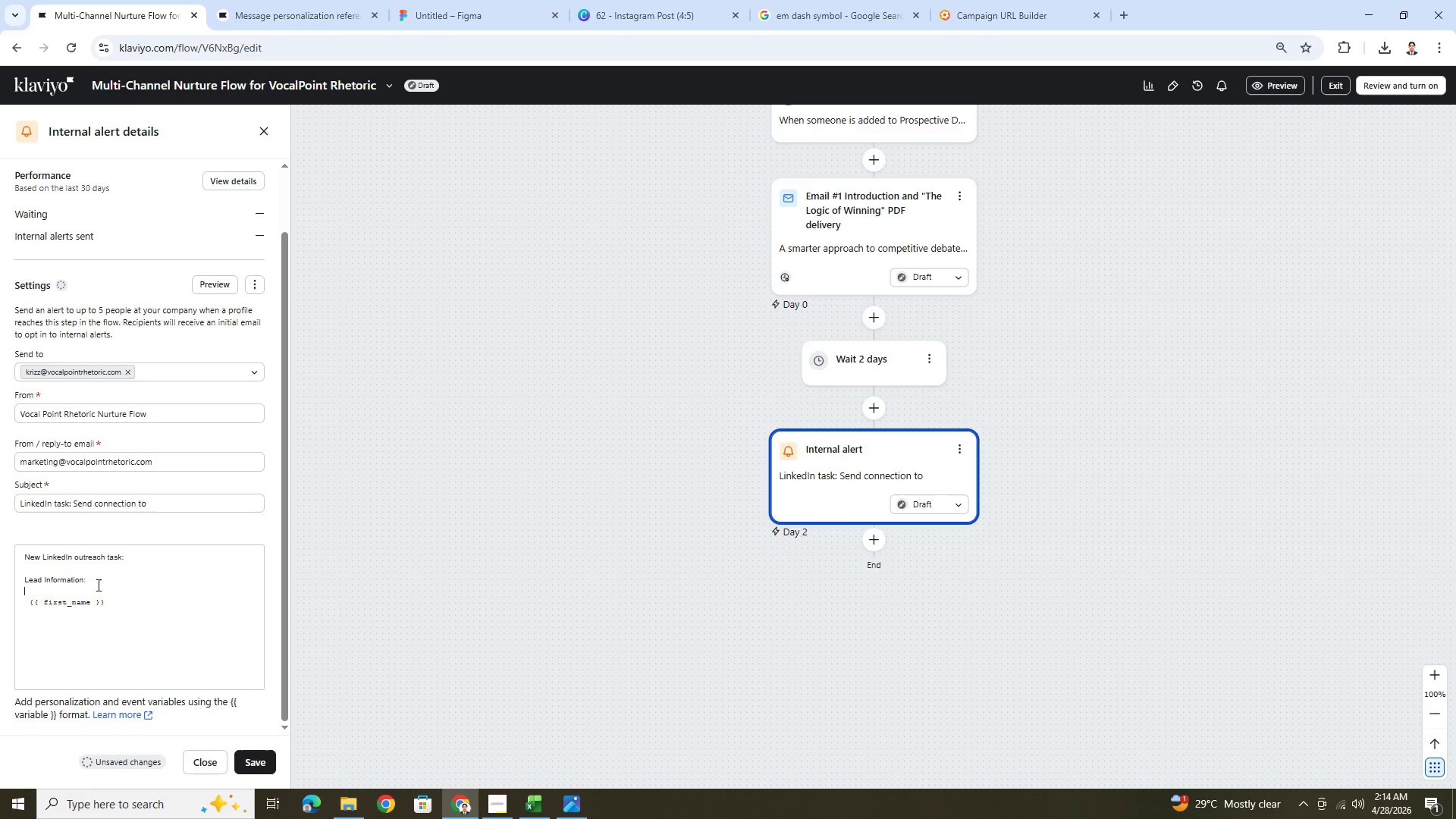 
type(First name)
key(Backspace)
key(Backspace)
key(Backspace)
key(Backspace)
type(Name:)
 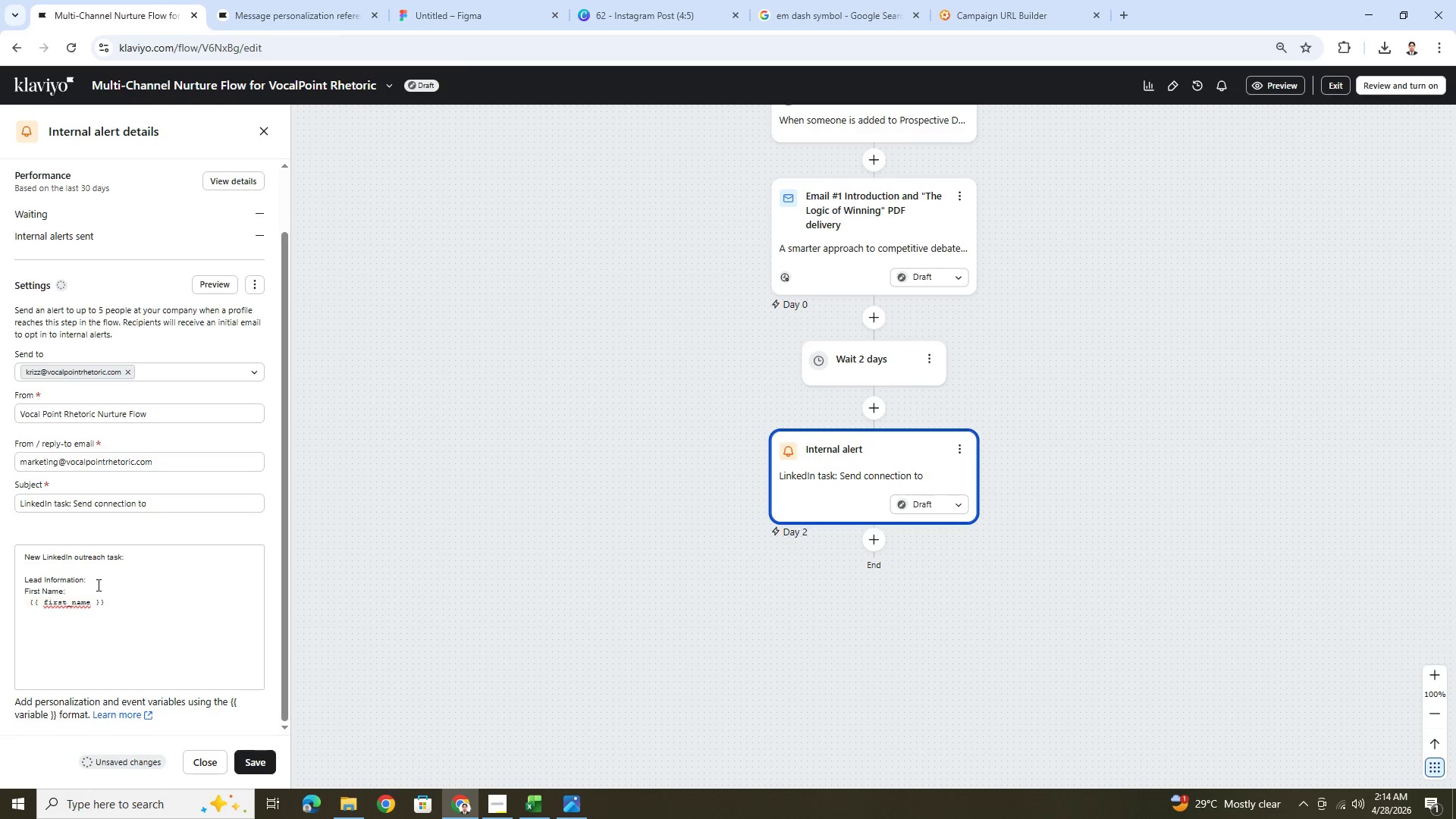 
key(Backspace)
 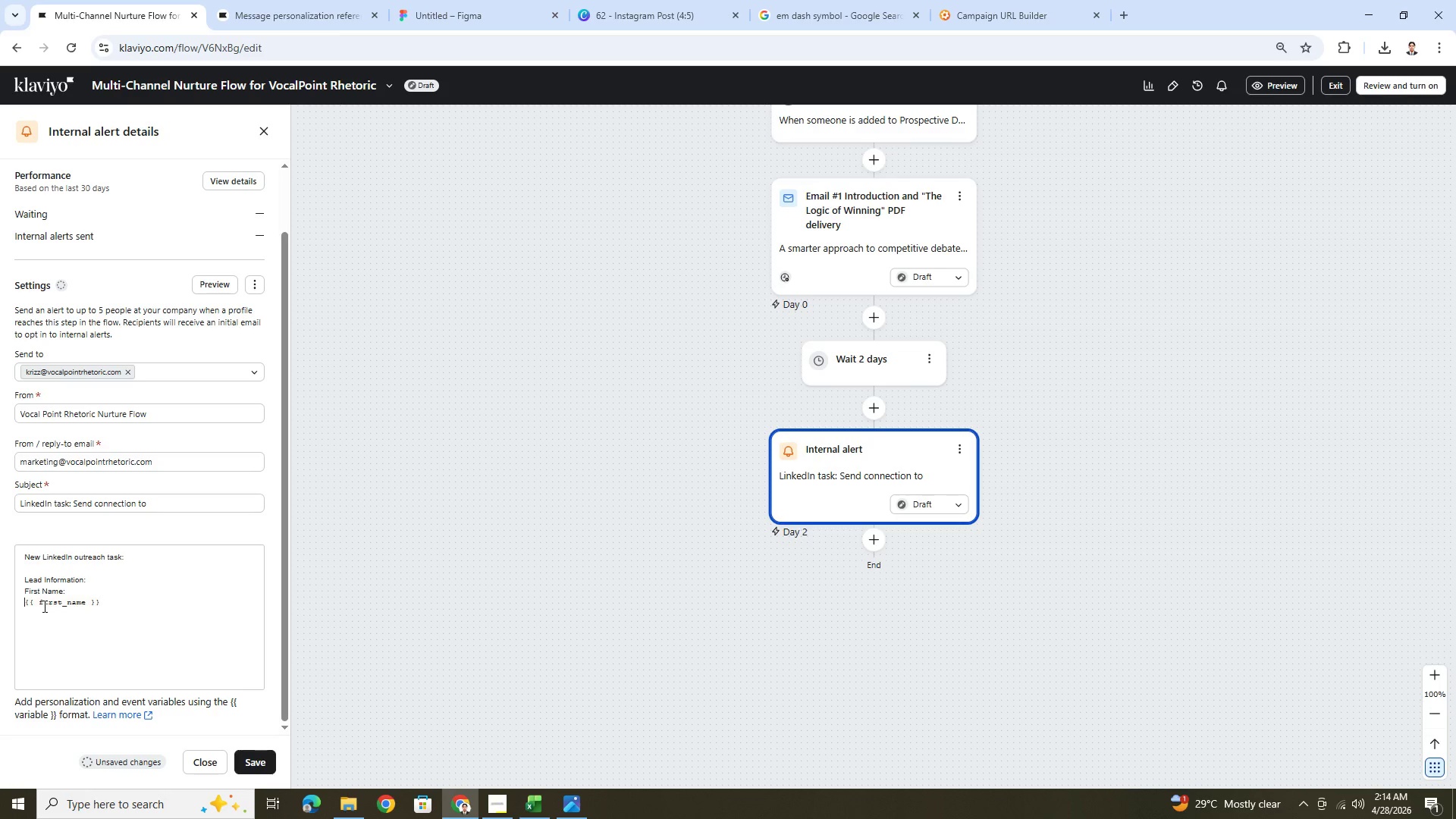 
key(Backspace)
 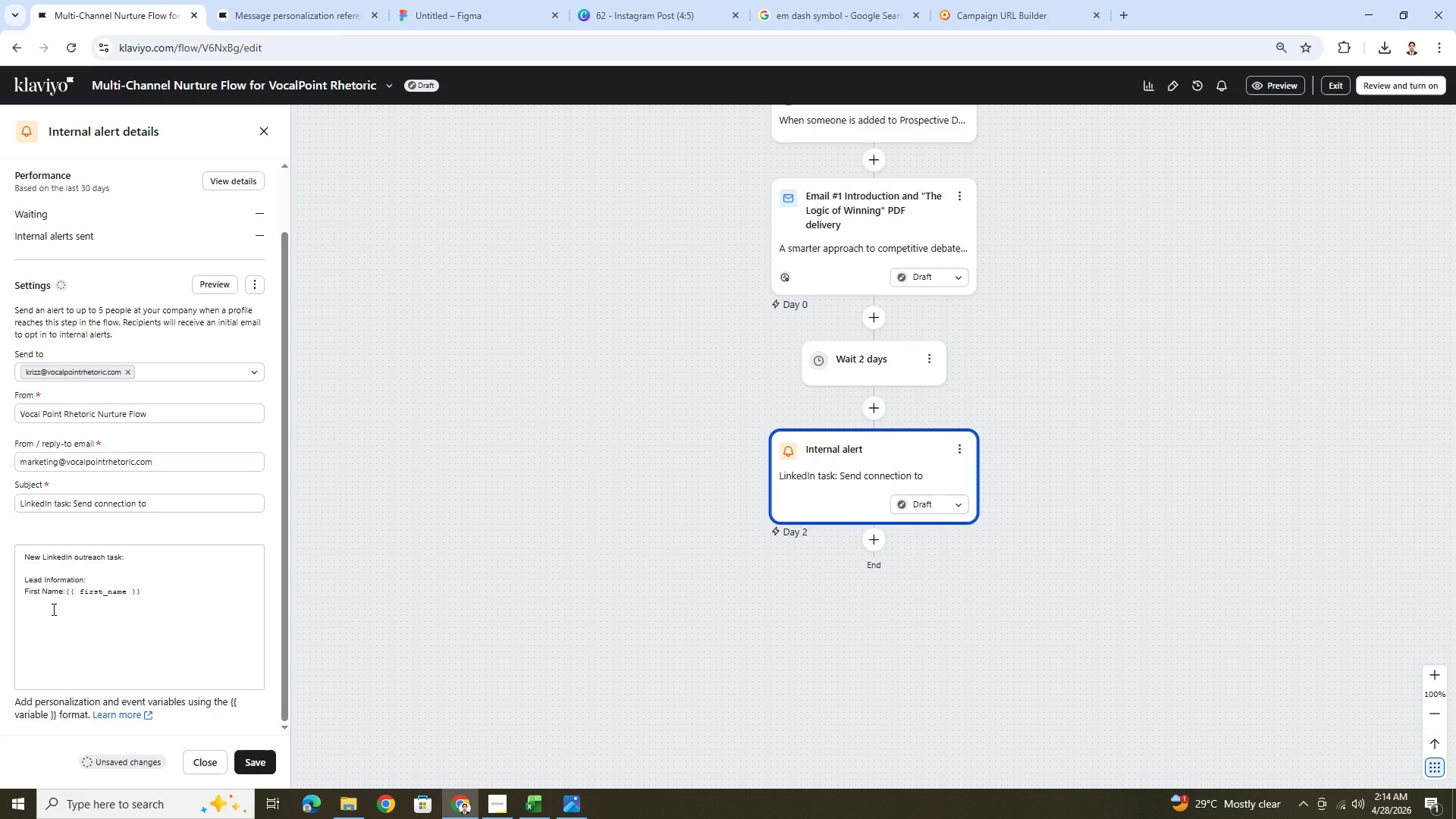 
key(Space)
 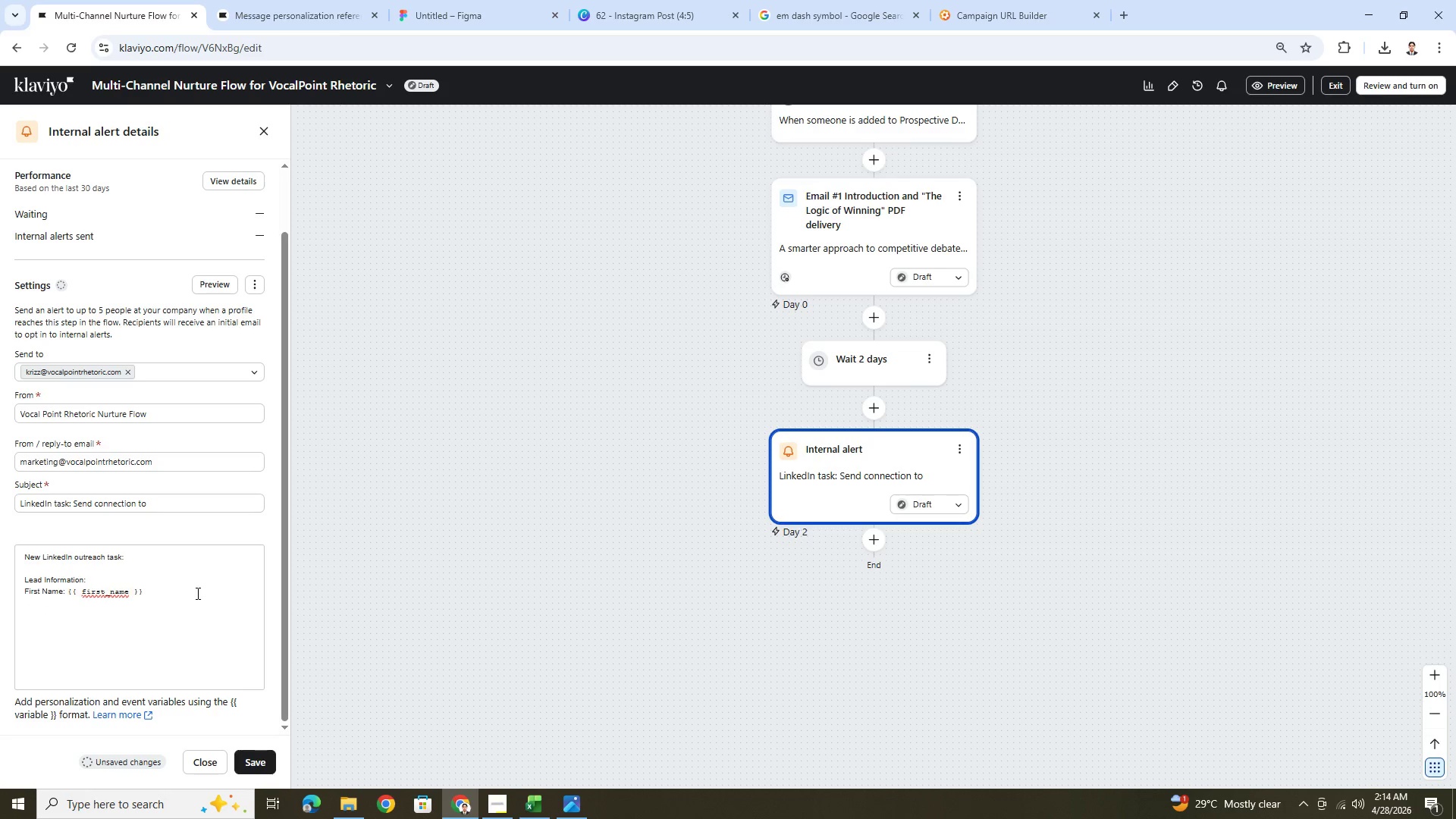 
left_click([196, 593])
 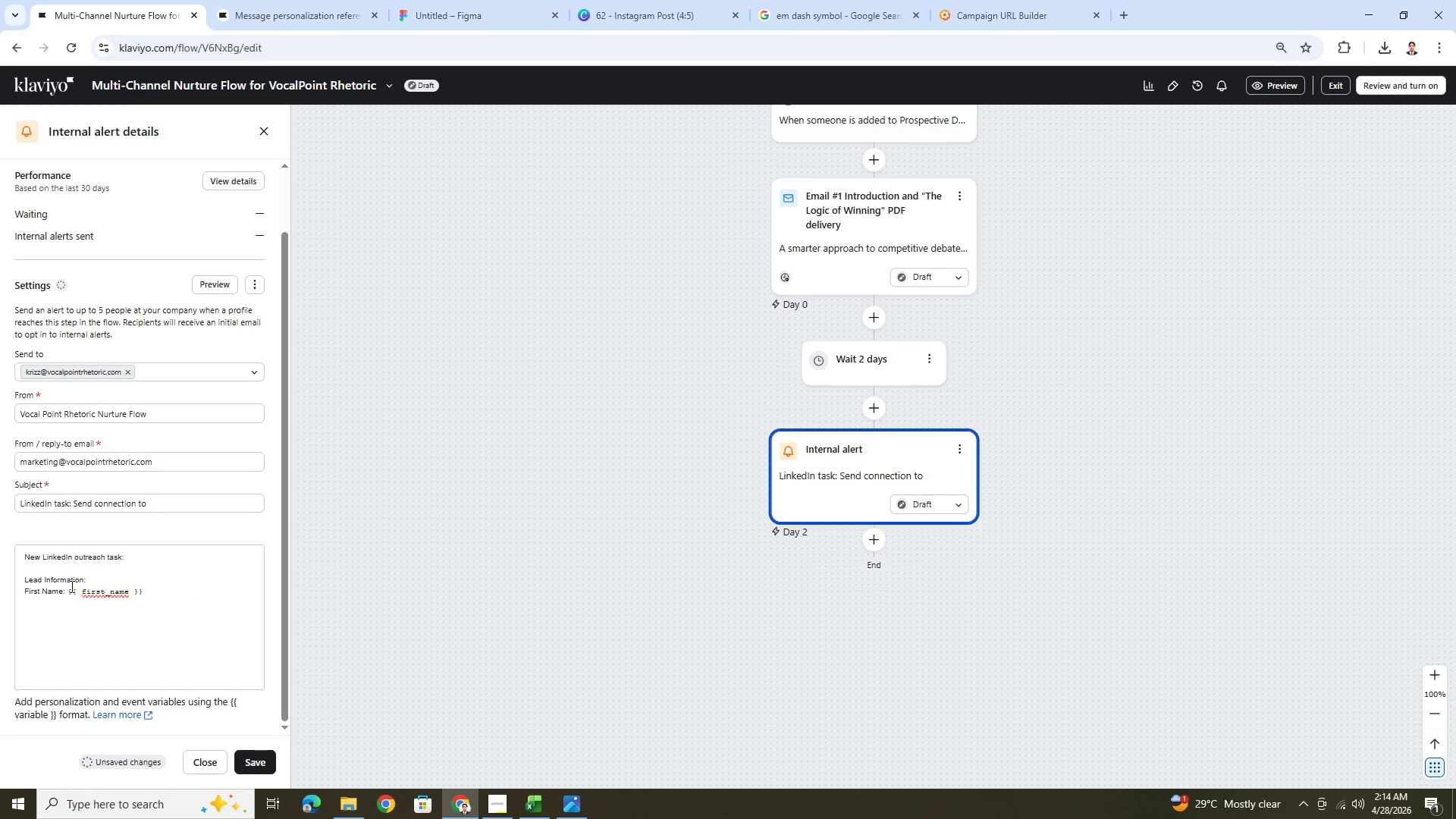 
left_click([63, 597])
 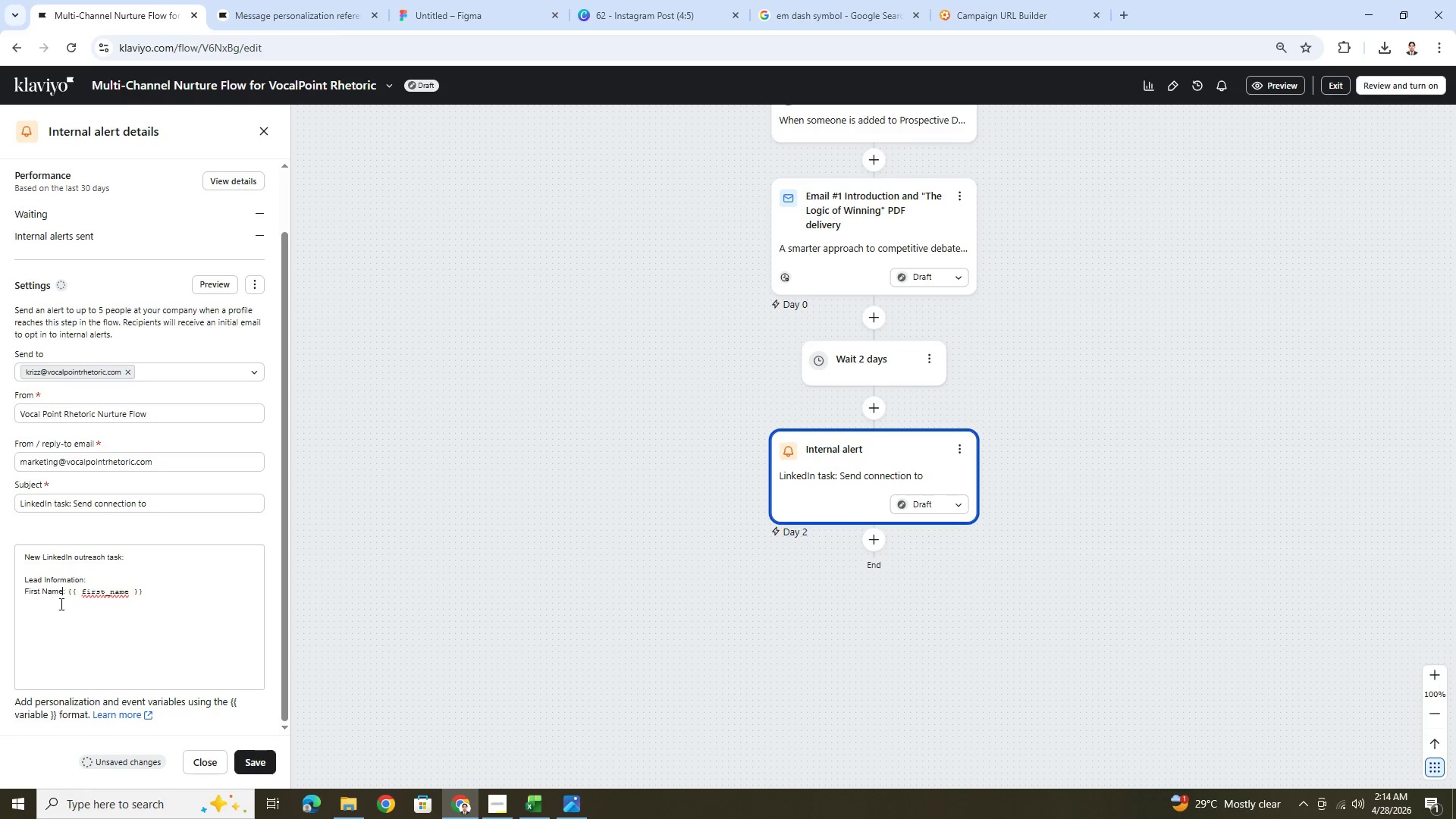 
left_click([60, 604])
 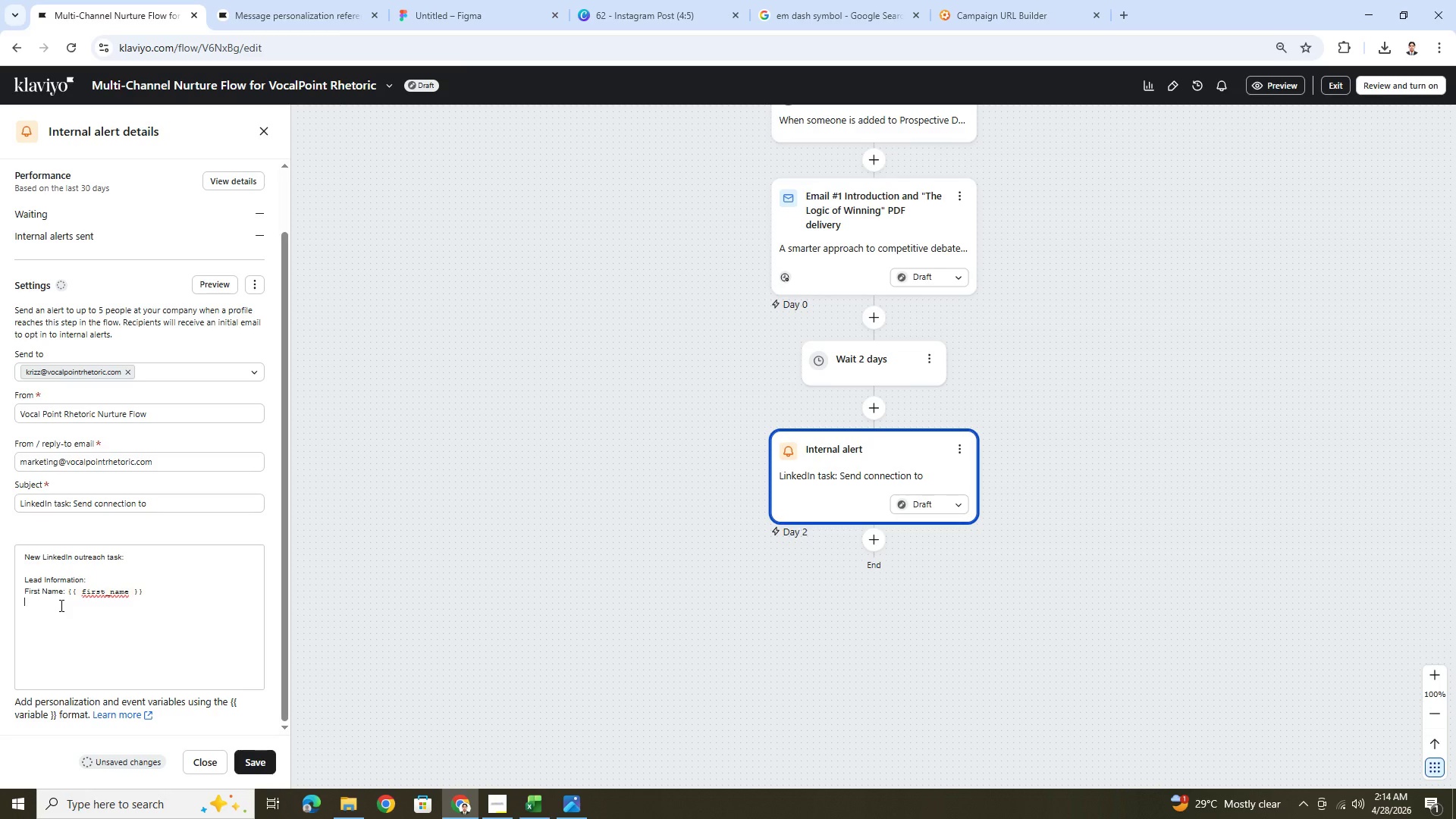 
type(Last Name:)
 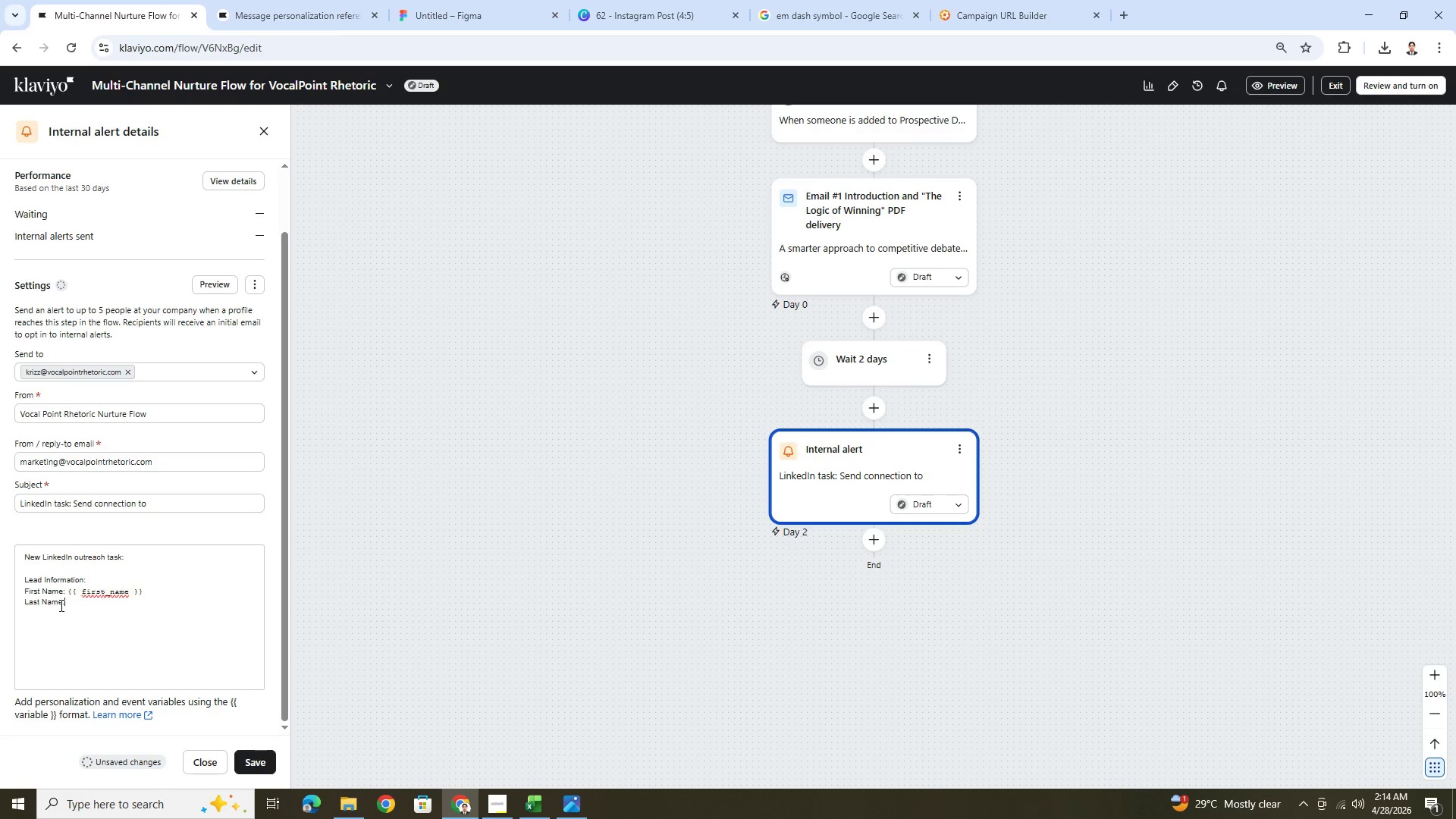 
key(Enter)
 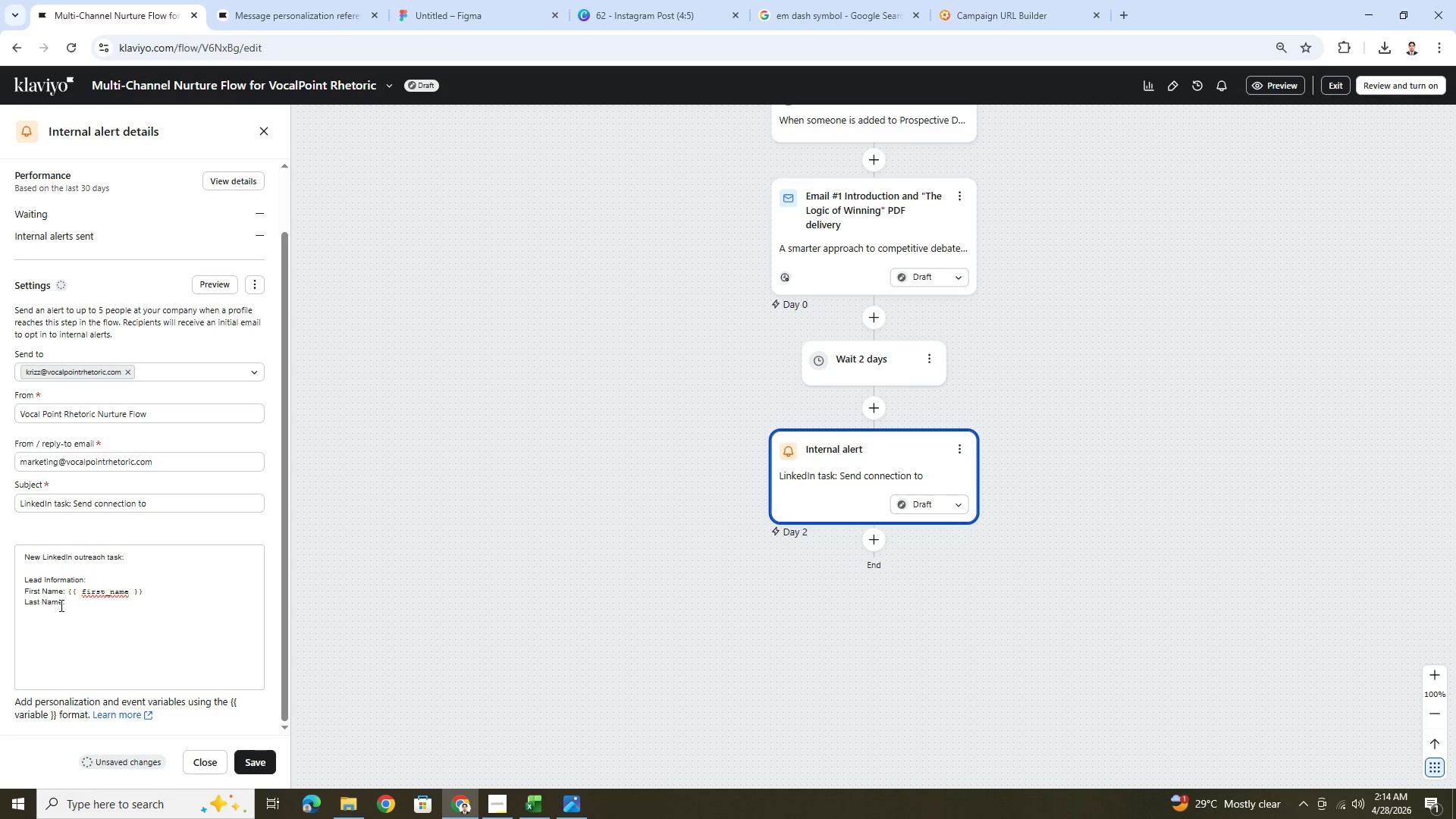 
key(Shift+S)
 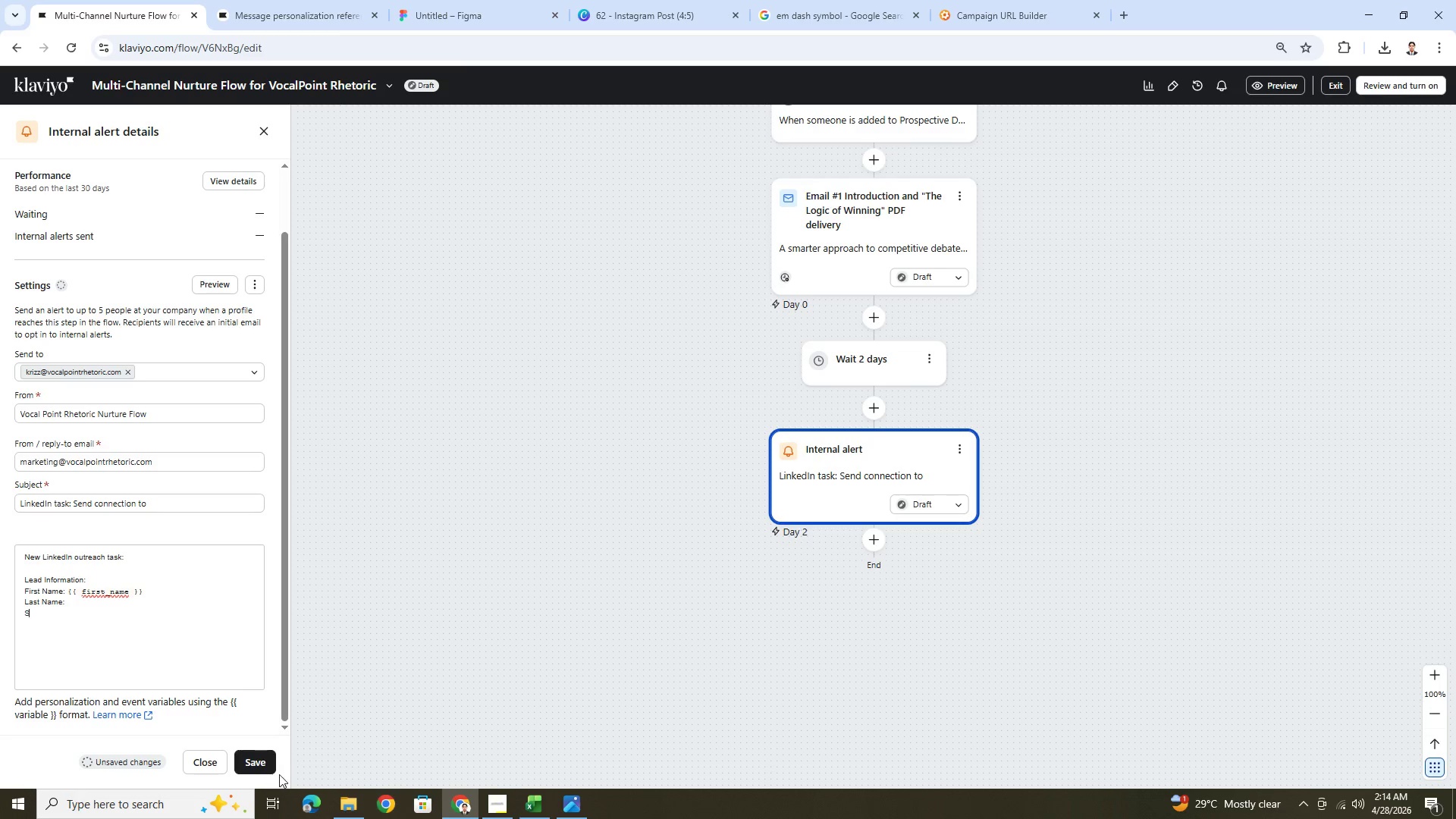 
left_click([264, 765])
 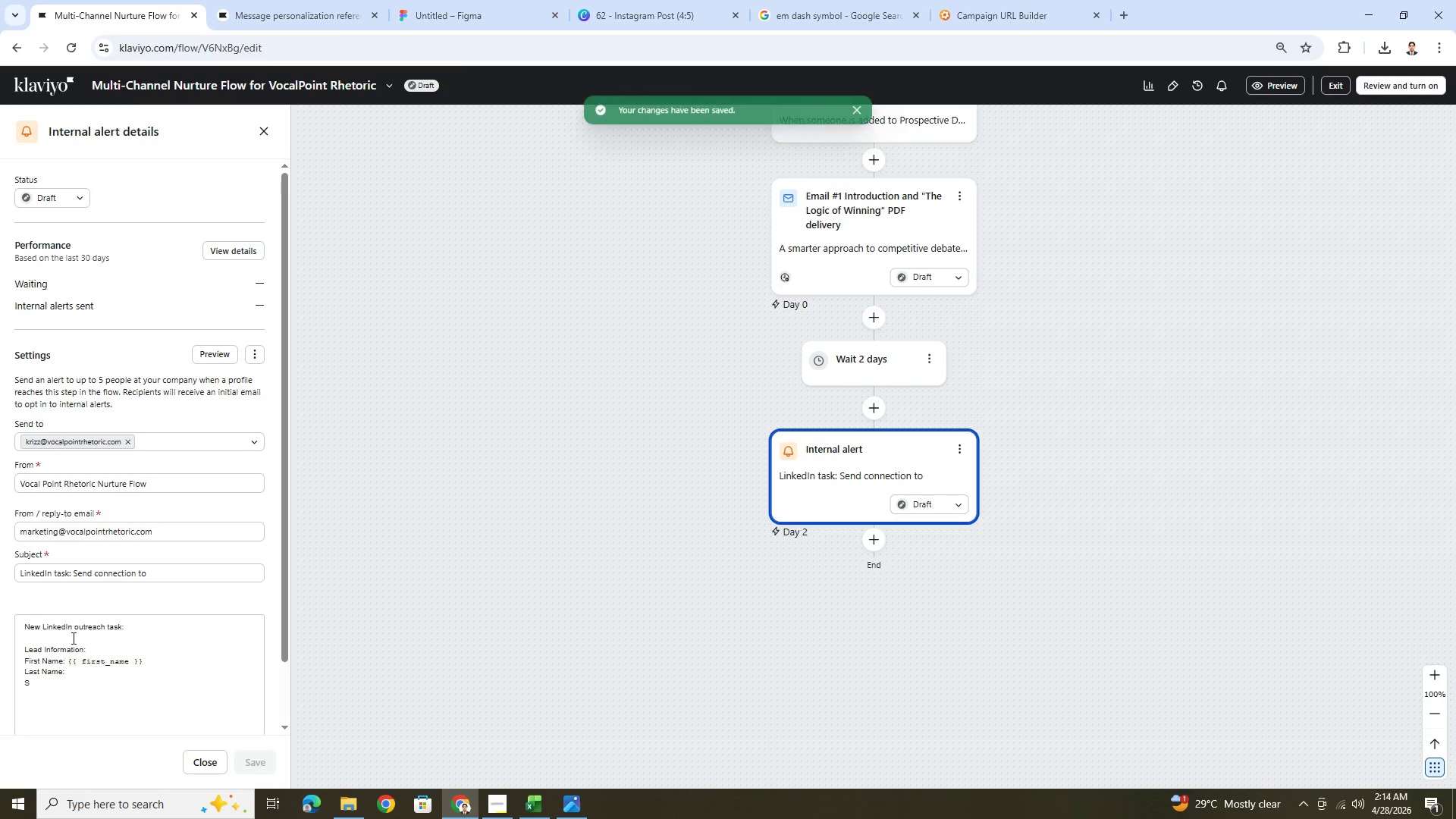 
left_click([67, 682])
 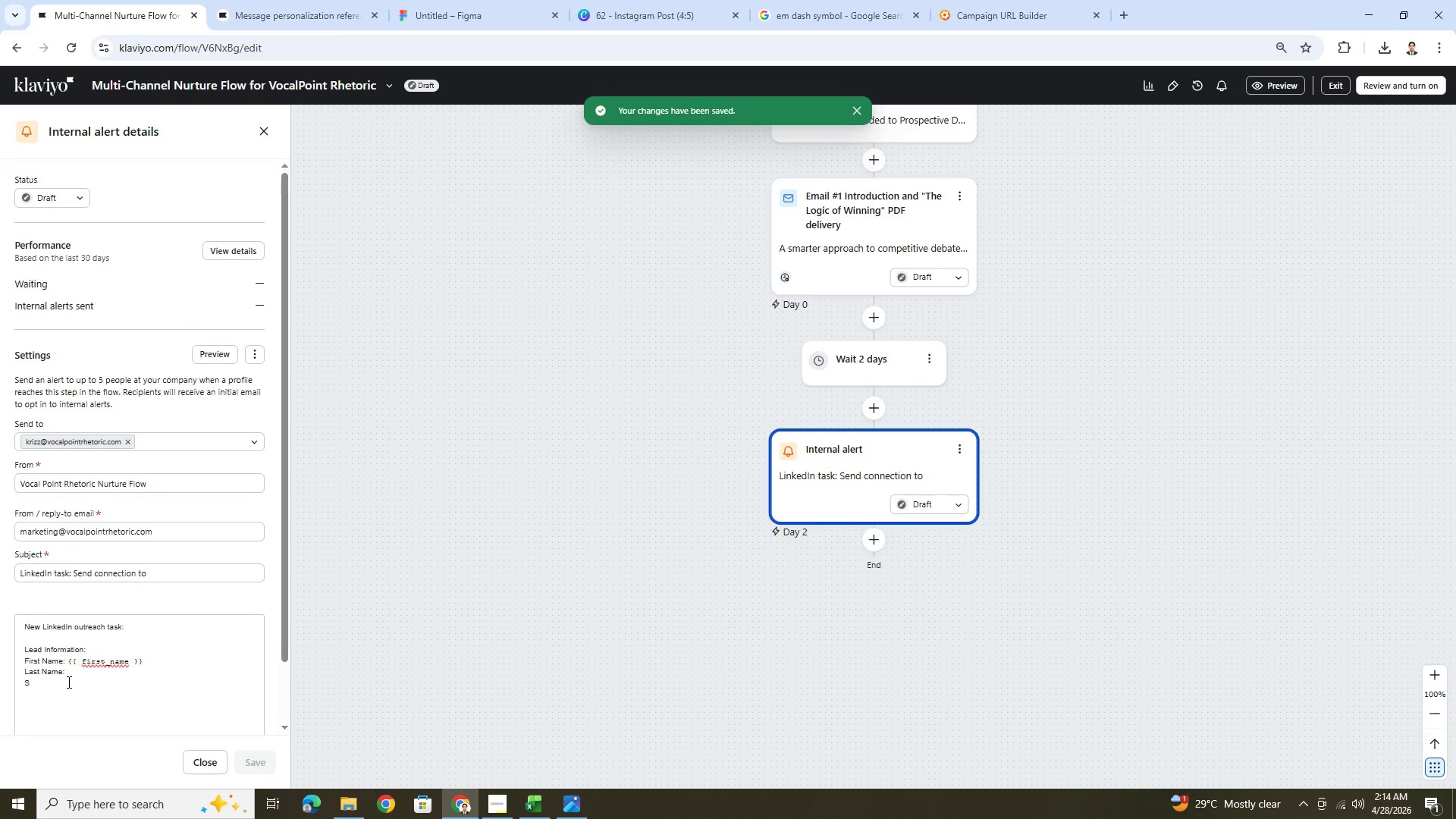 
scroll: coordinate [67, 682], scroll_direction: down, amount: 2.0
 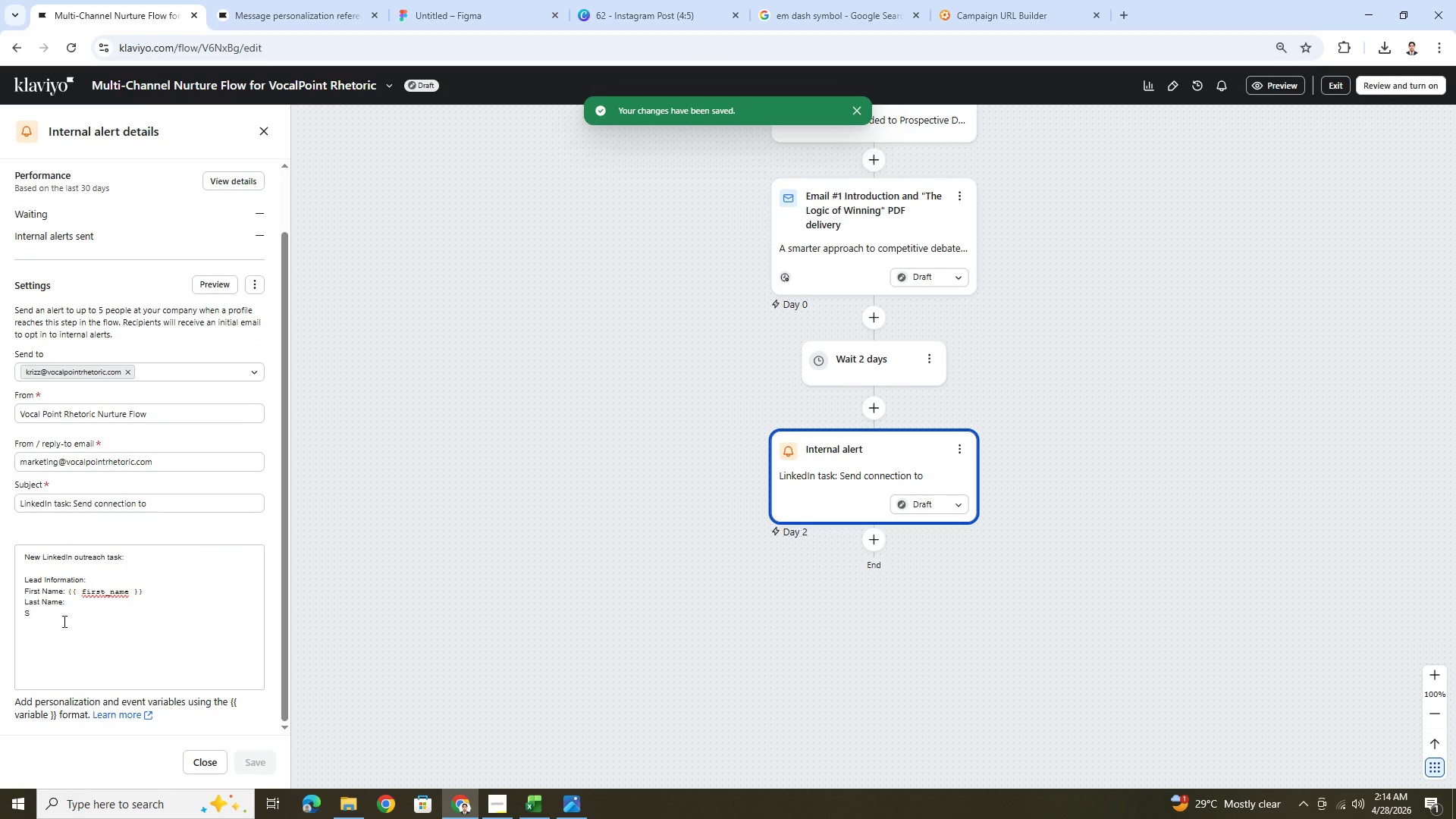 
type(chool Districy)
key(Backspace)
type(t:)
 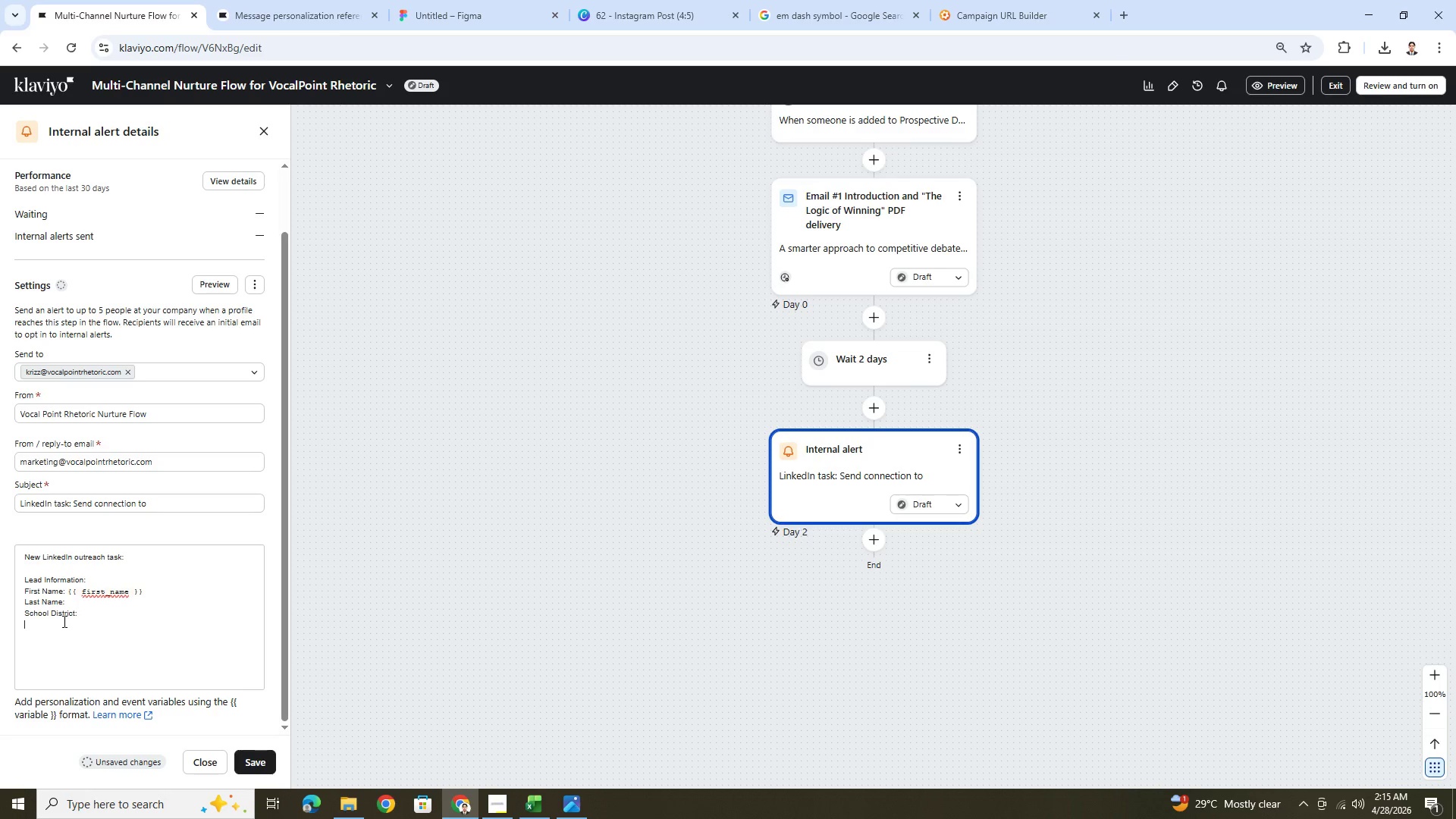 
 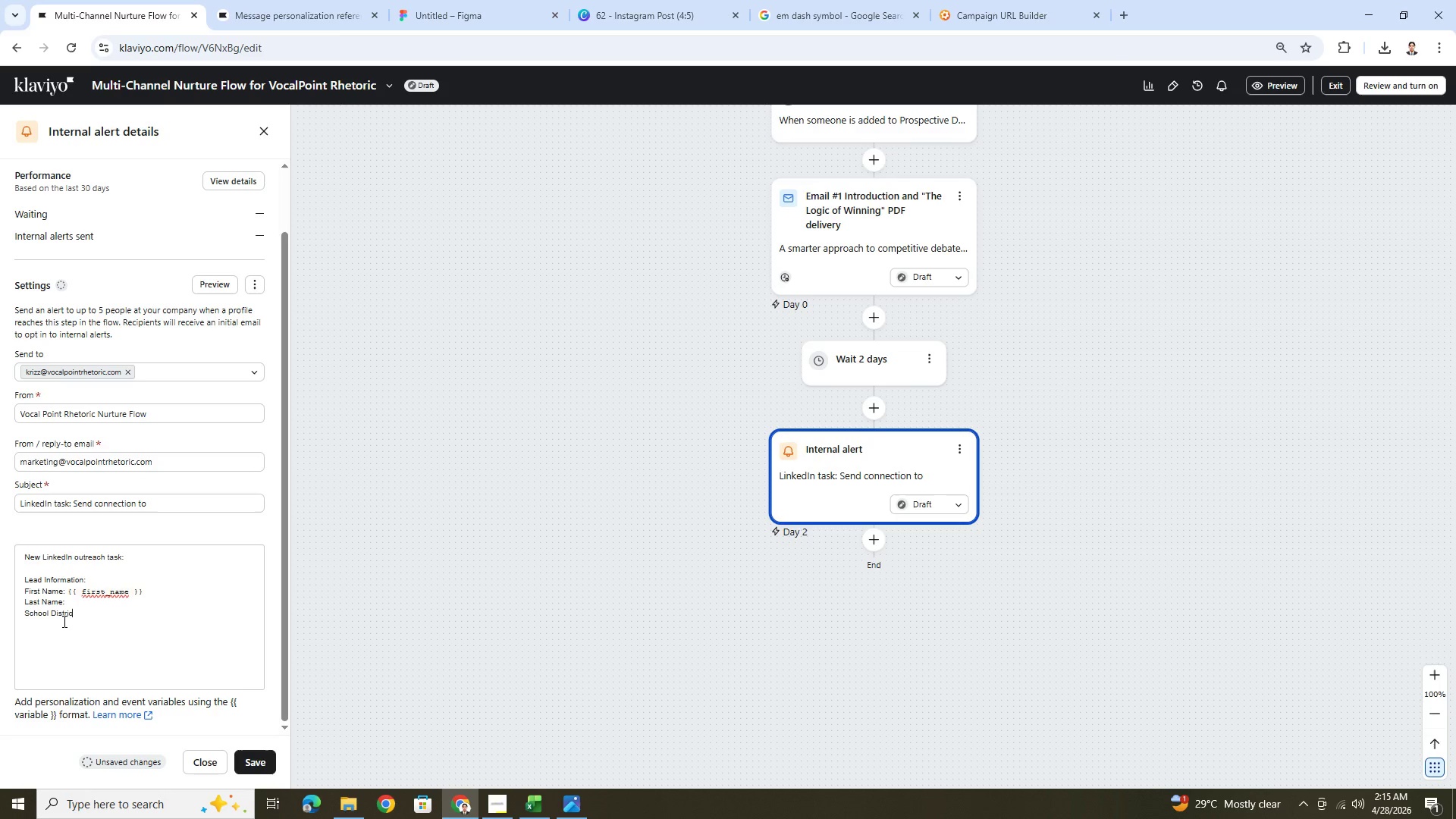 
key(Enter)
 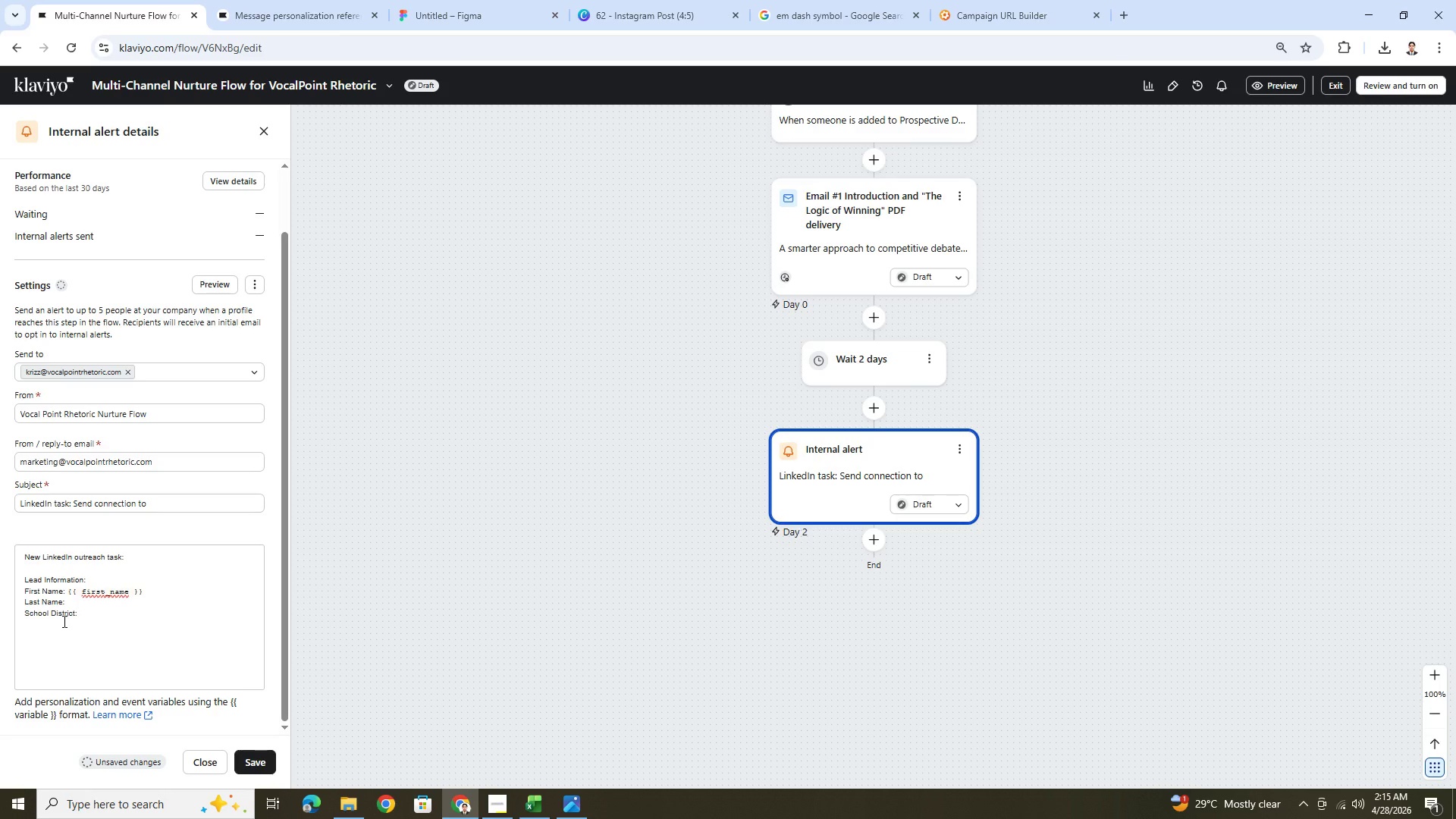 
type(Debate Category:)
 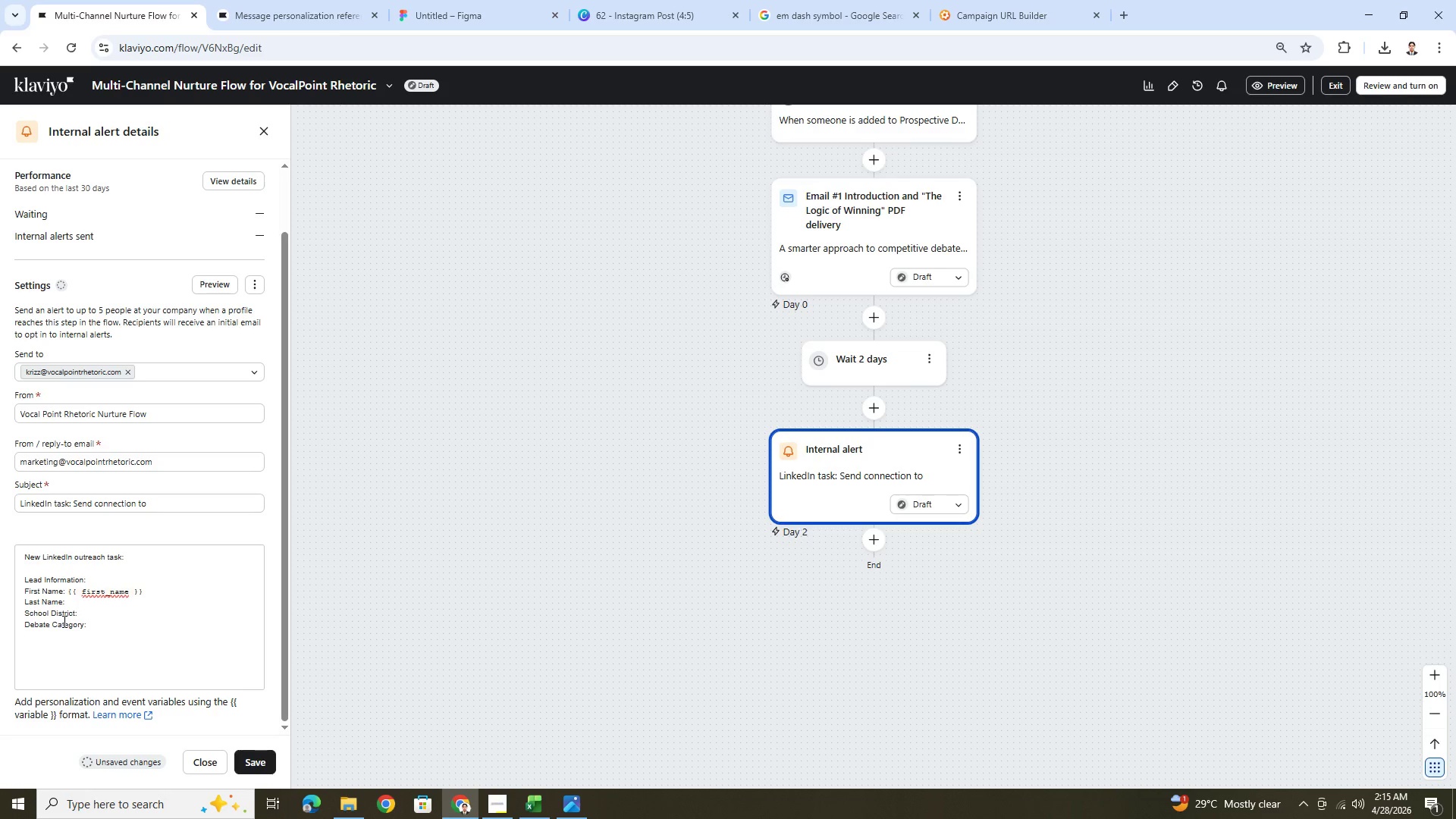 
wait(10.89)
 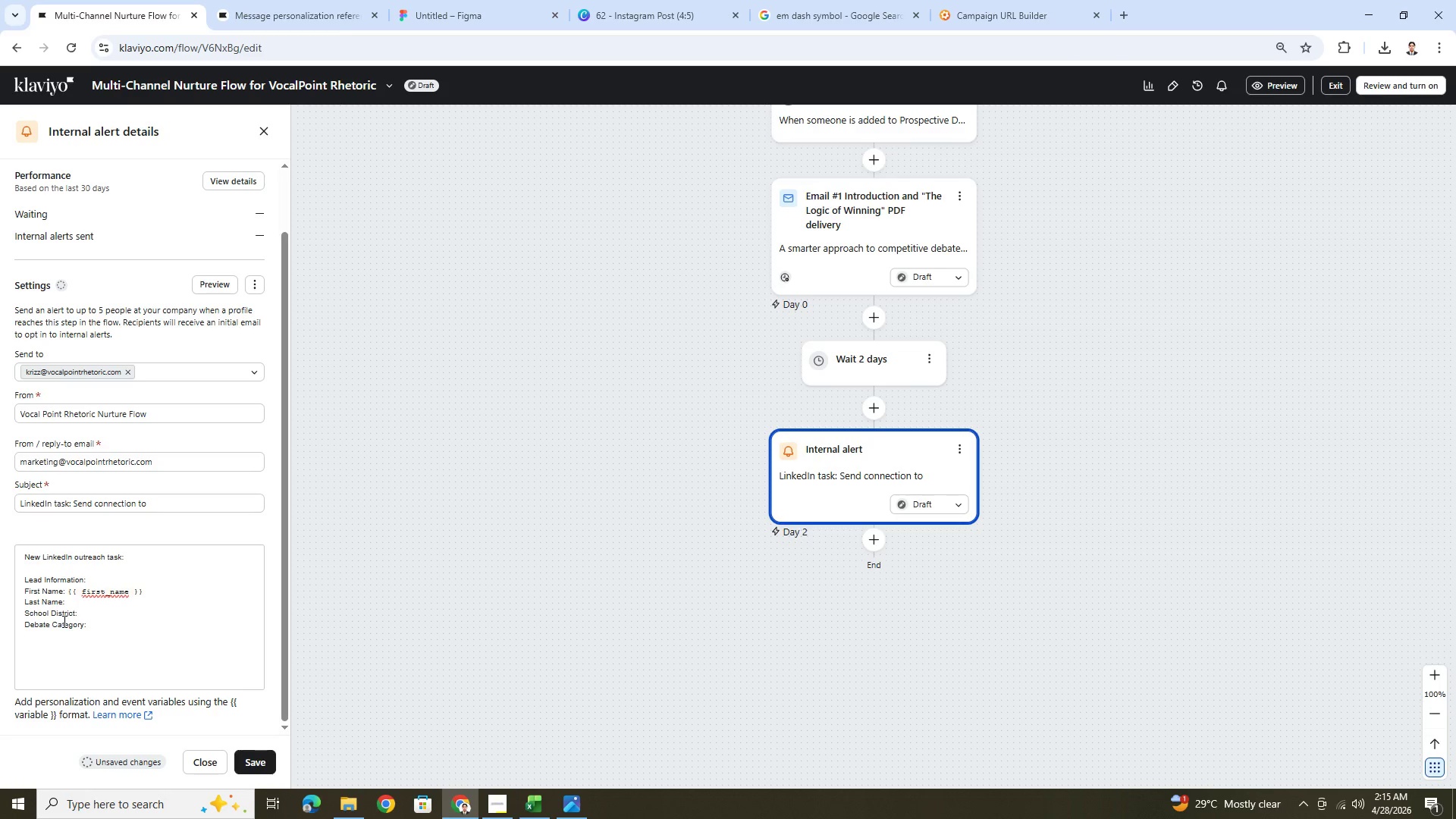 
left_click([533, 801])
 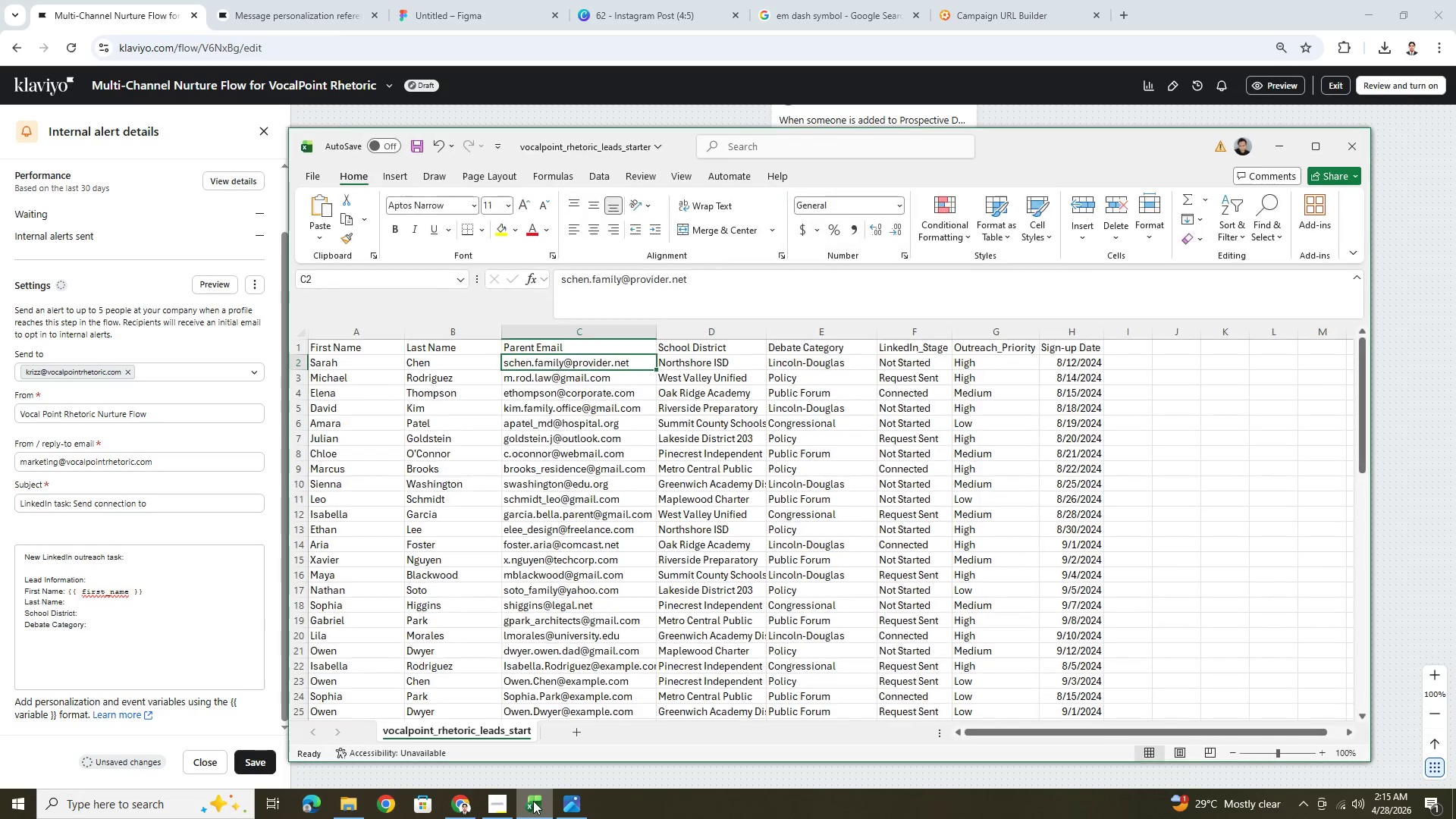 
left_click([533, 801])
 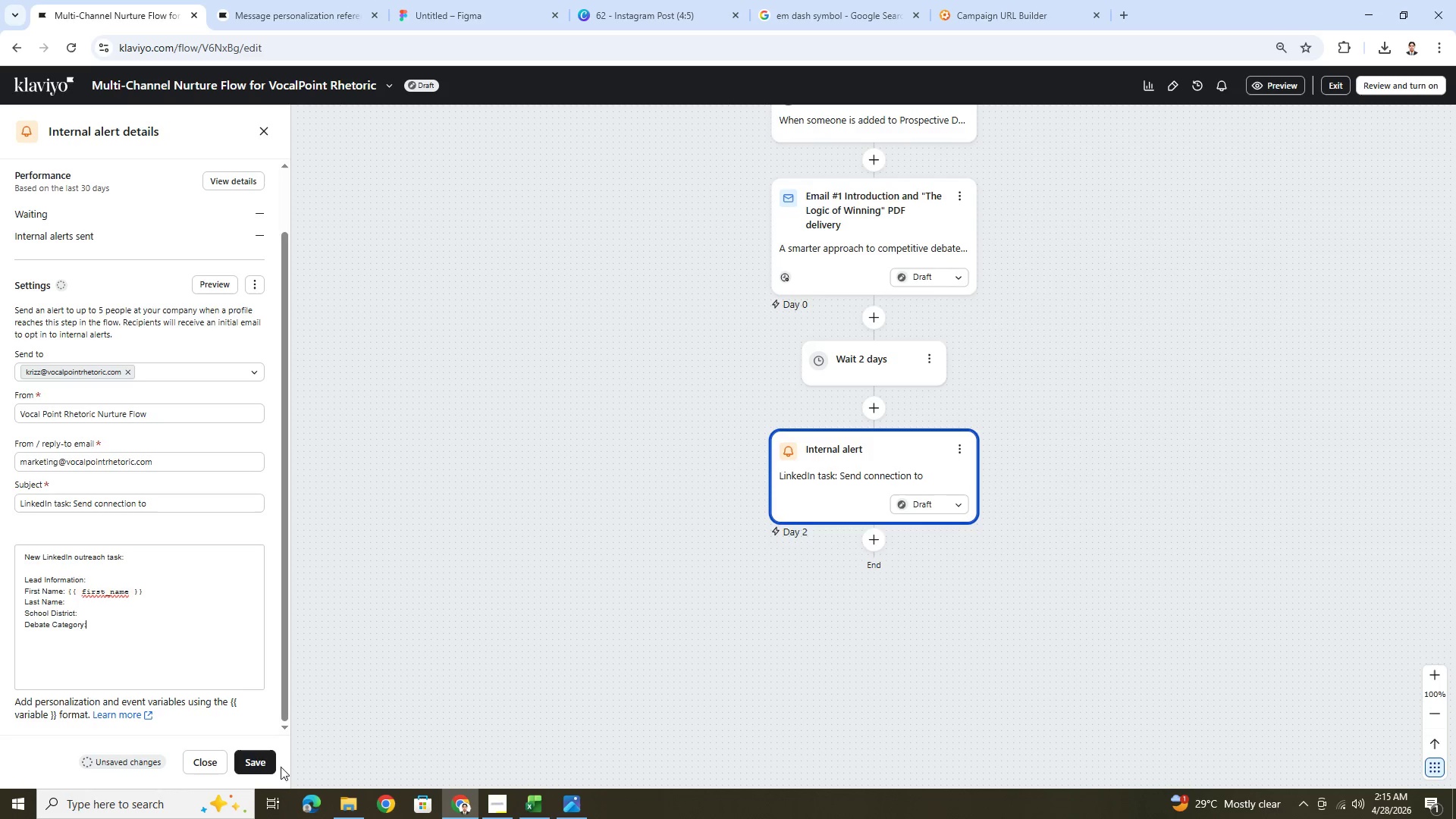 
left_click([255, 767])
 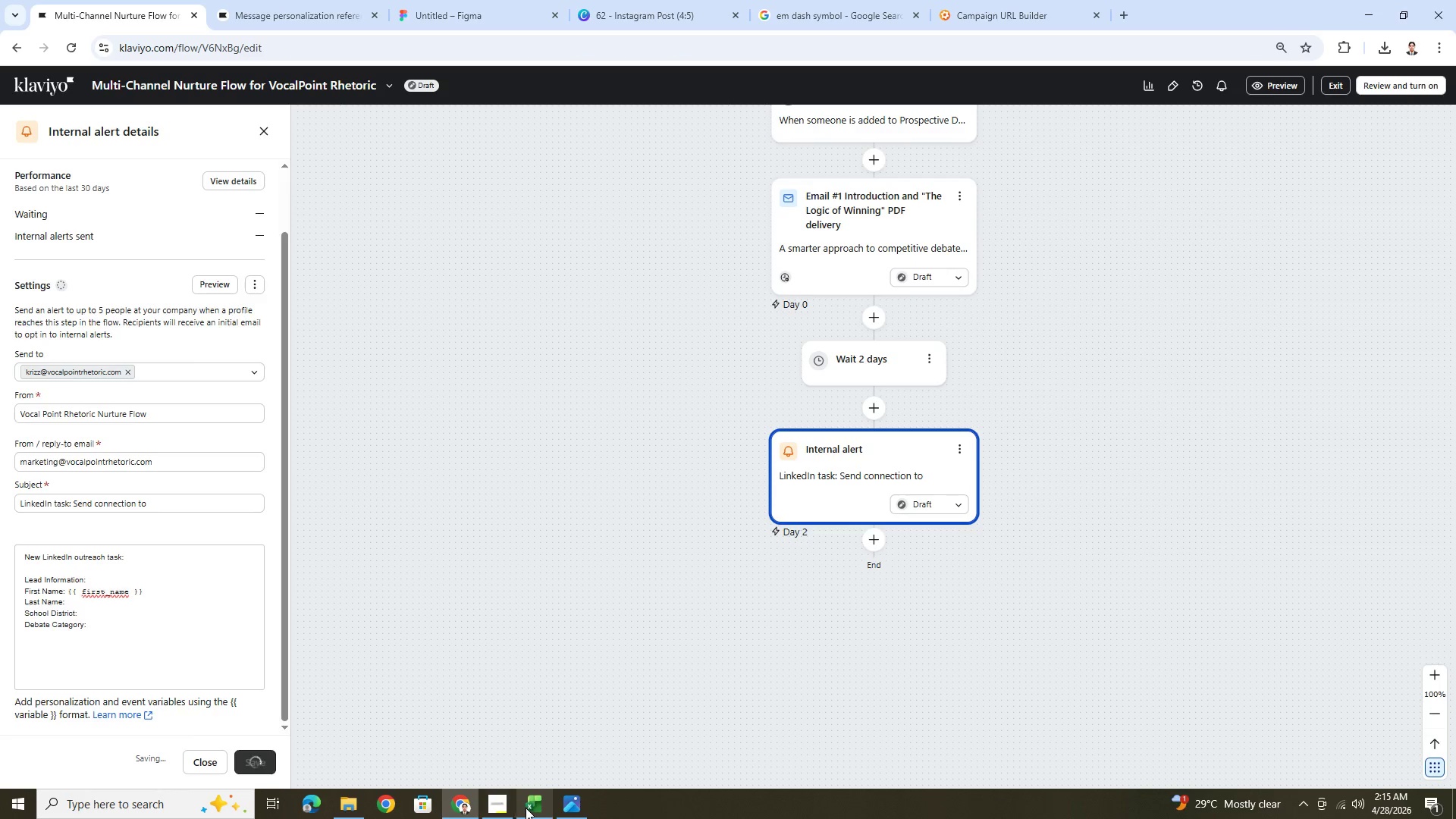 
left_click([492, 799])